 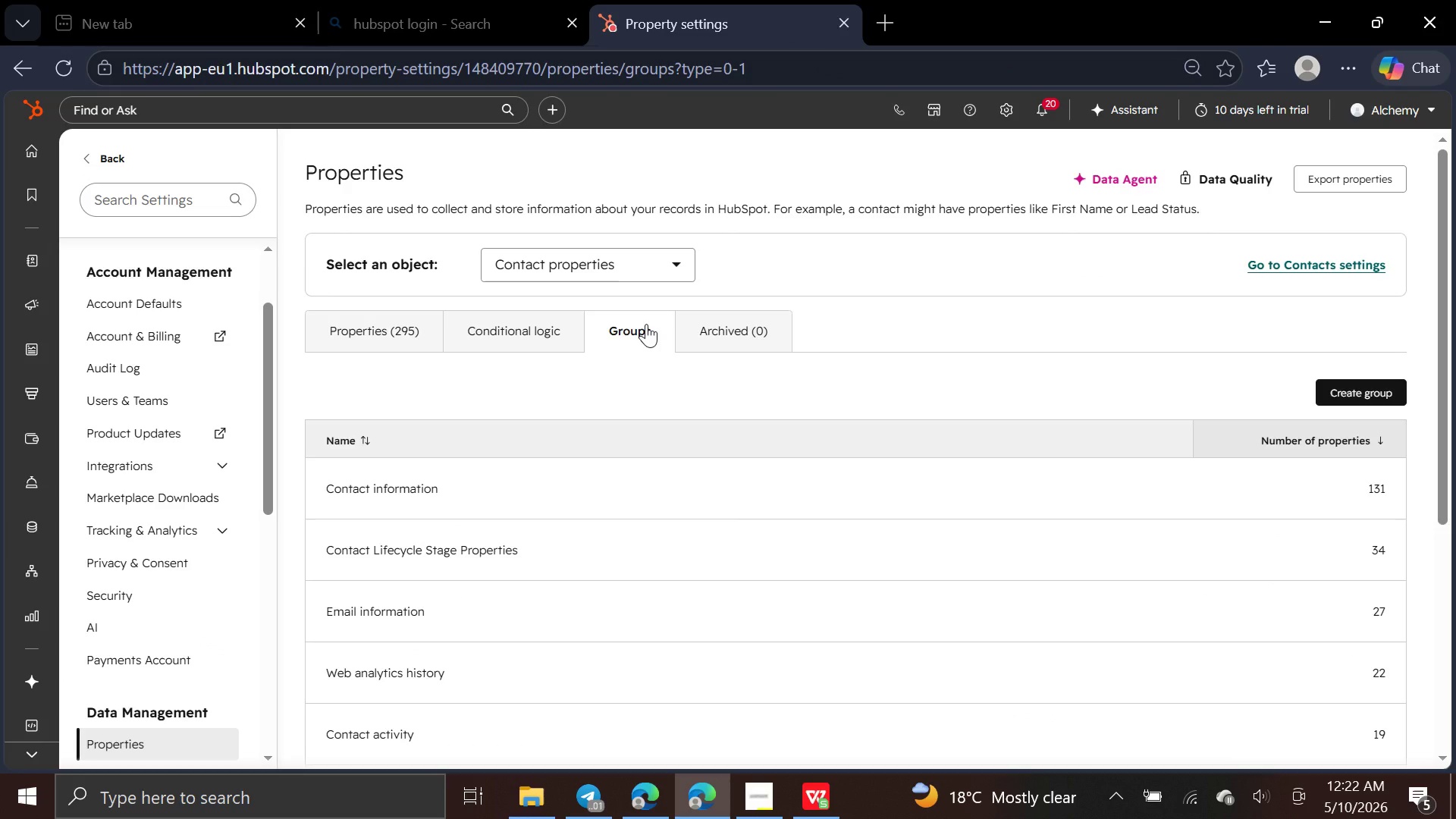 
left_click([682, 259])
 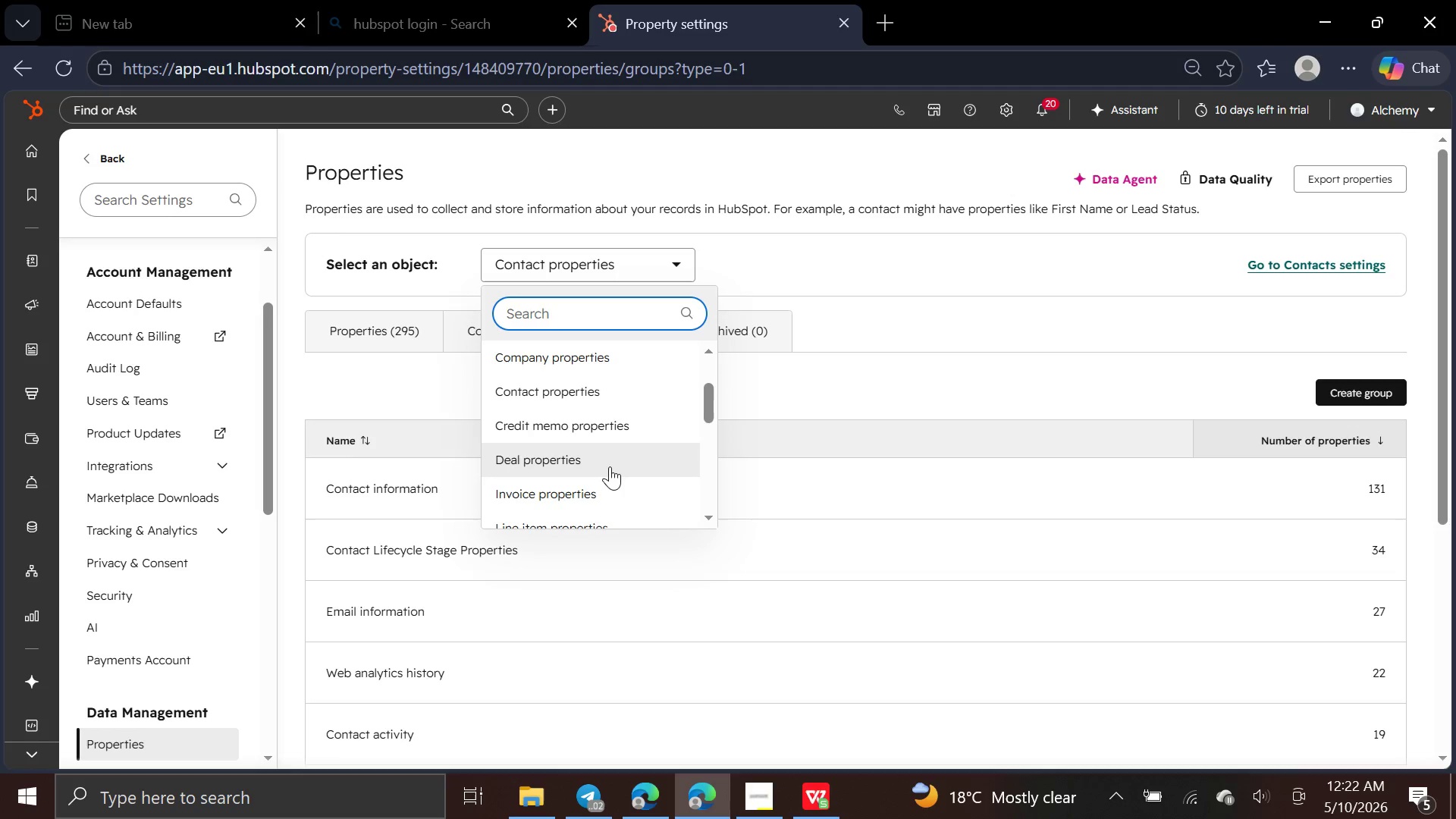 
left_click([610, 469])
 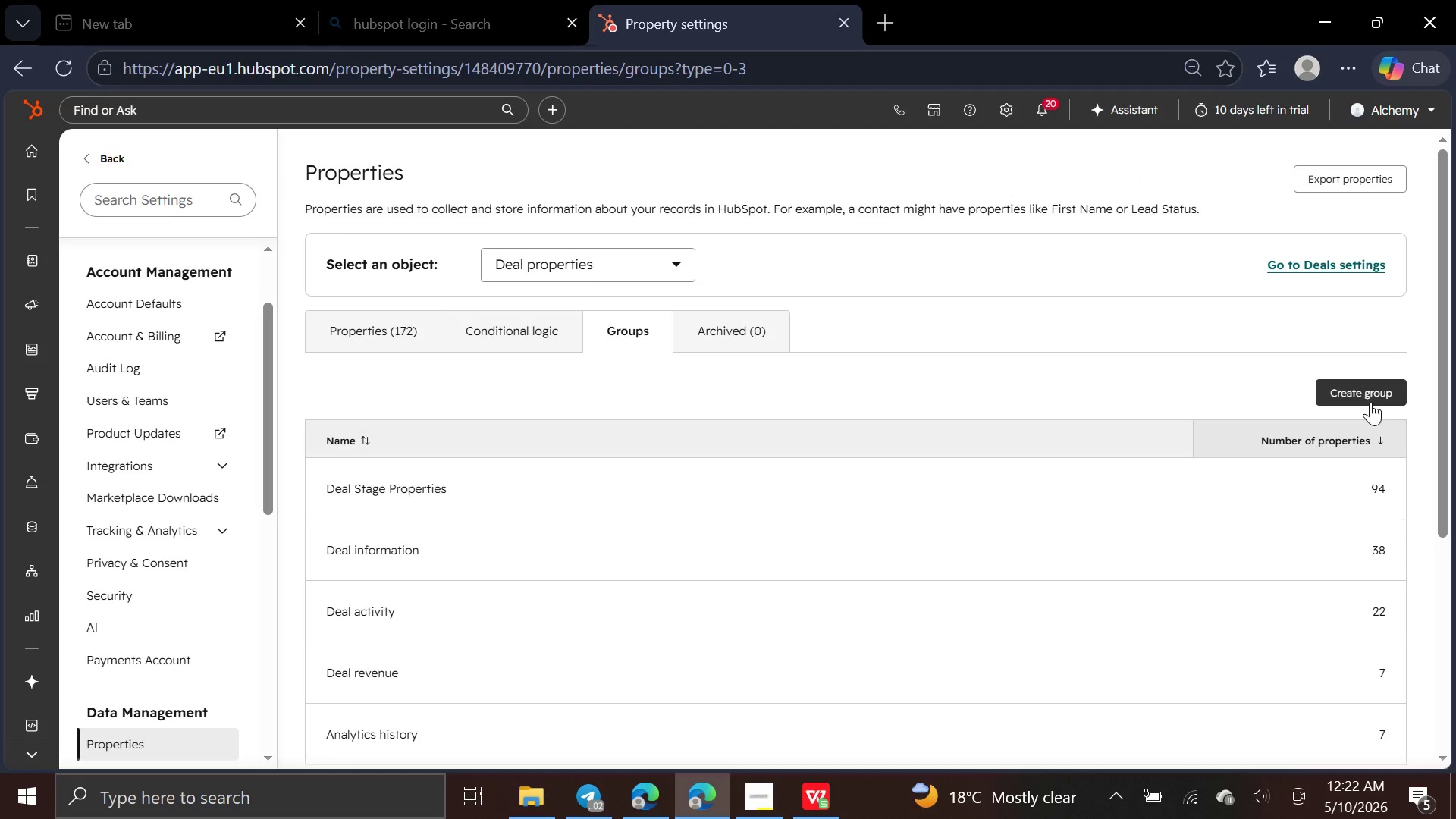 
wait(6.39)
 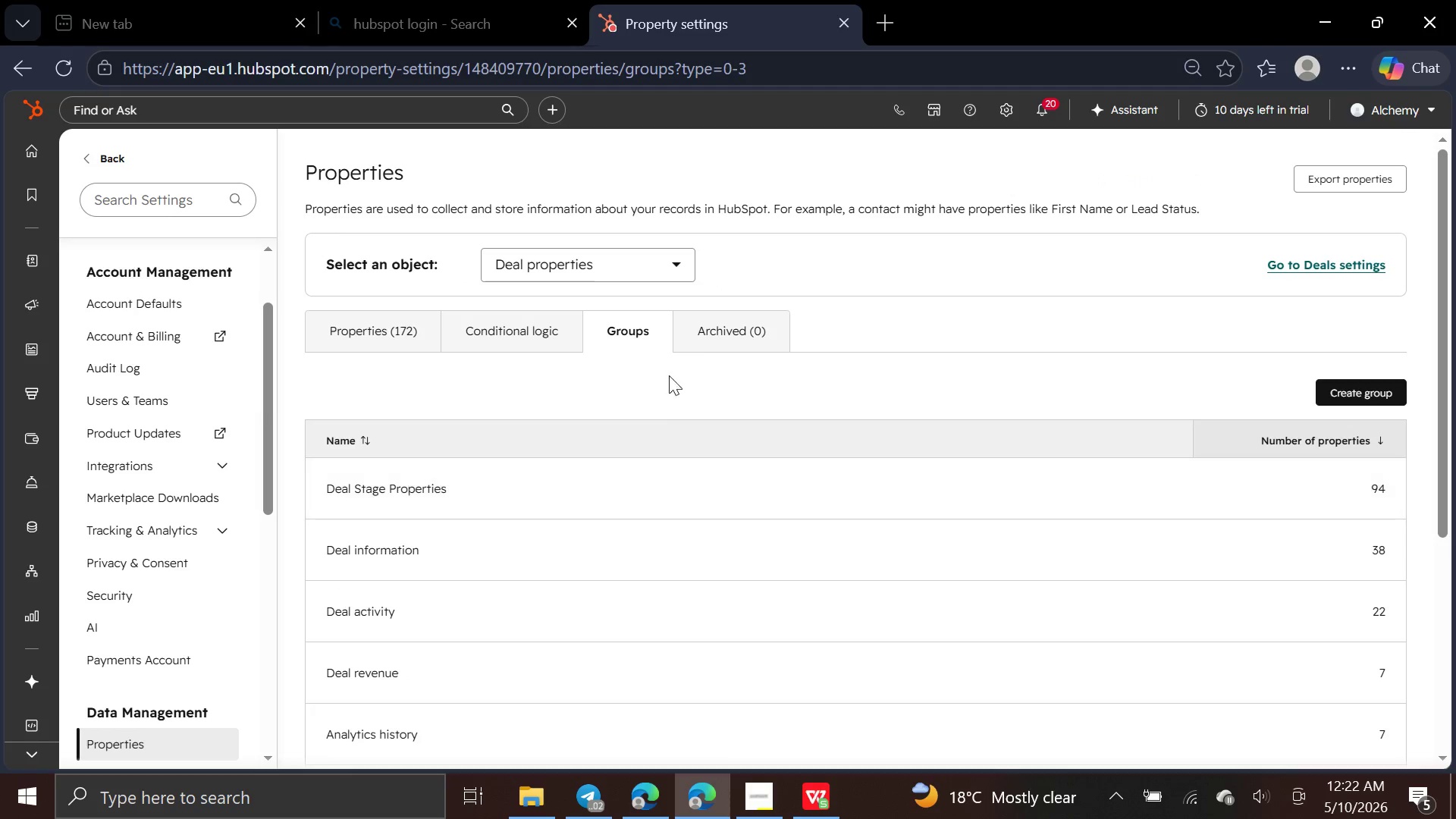 
left_click([1370, 402])
 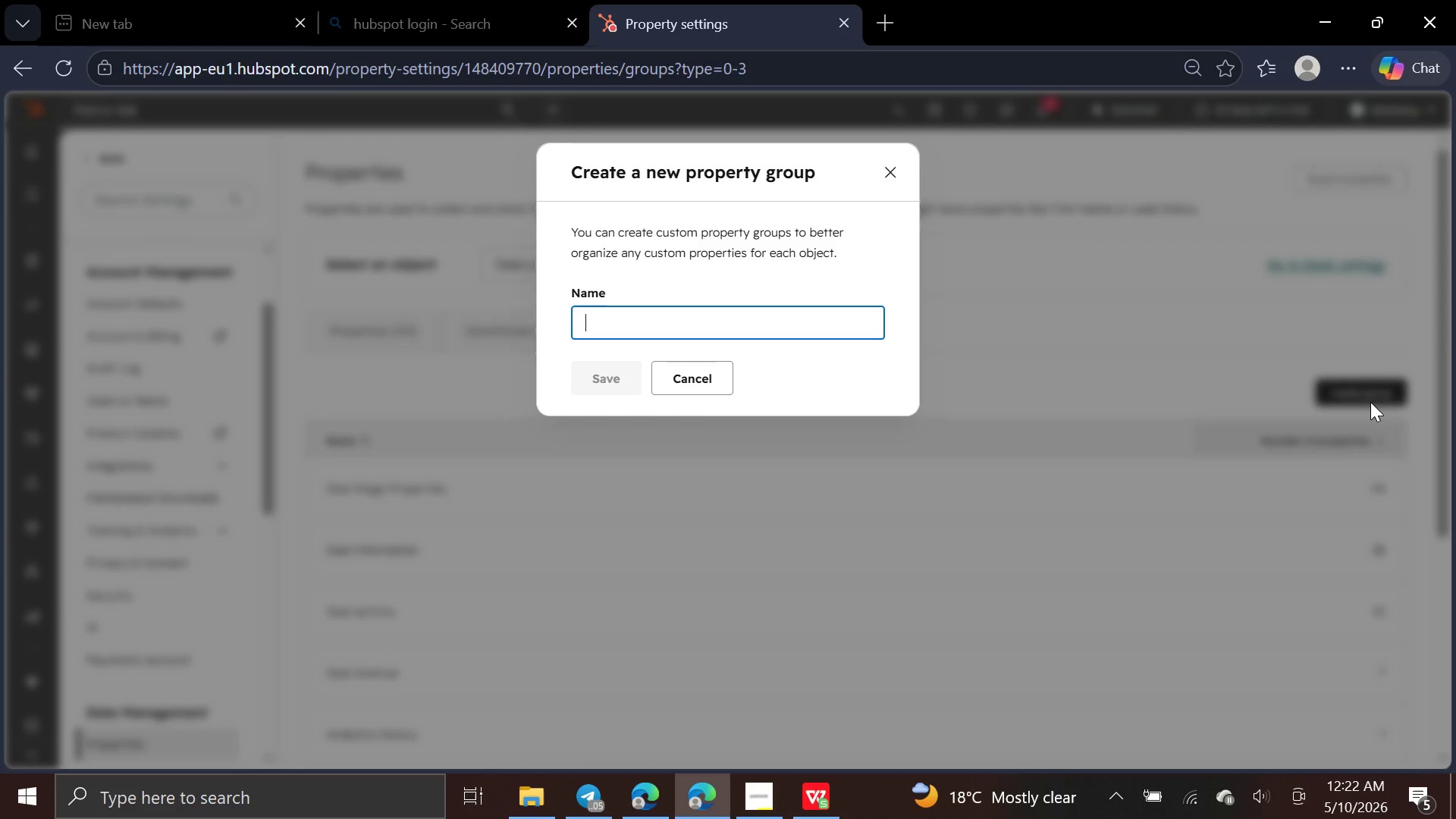 
wait(18.11)
 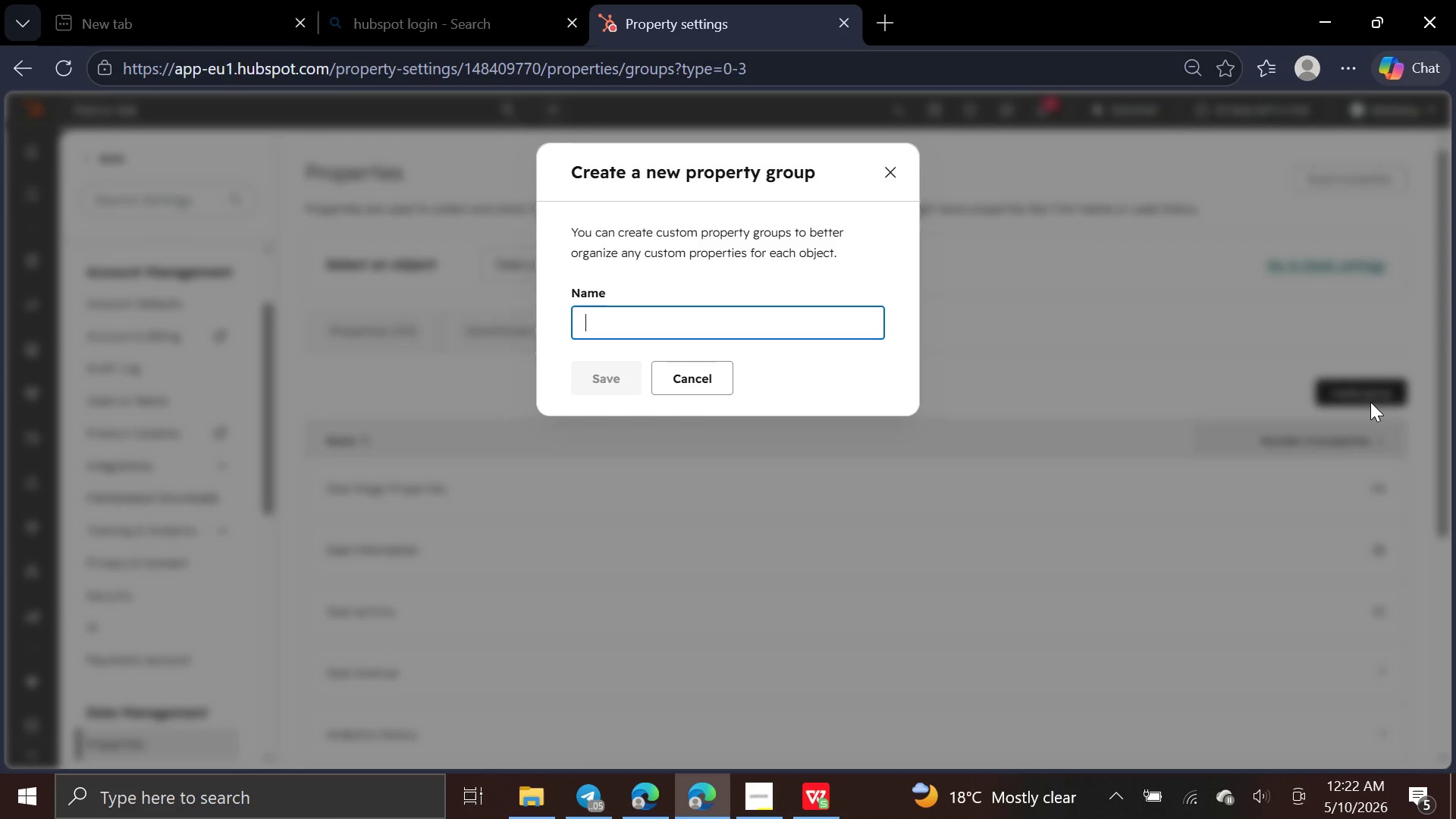 
type(Studio )
 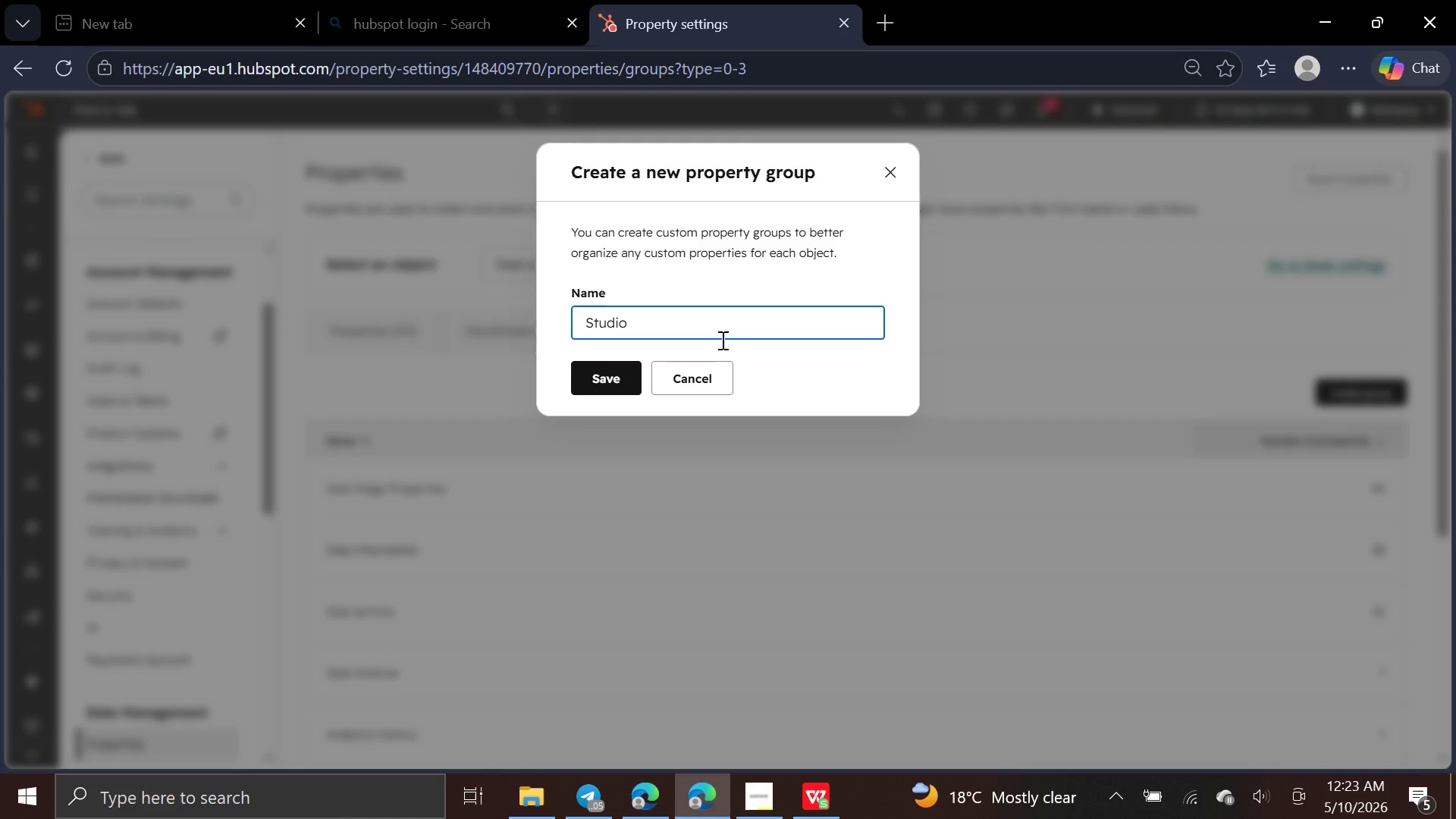 
wait(12.92)
 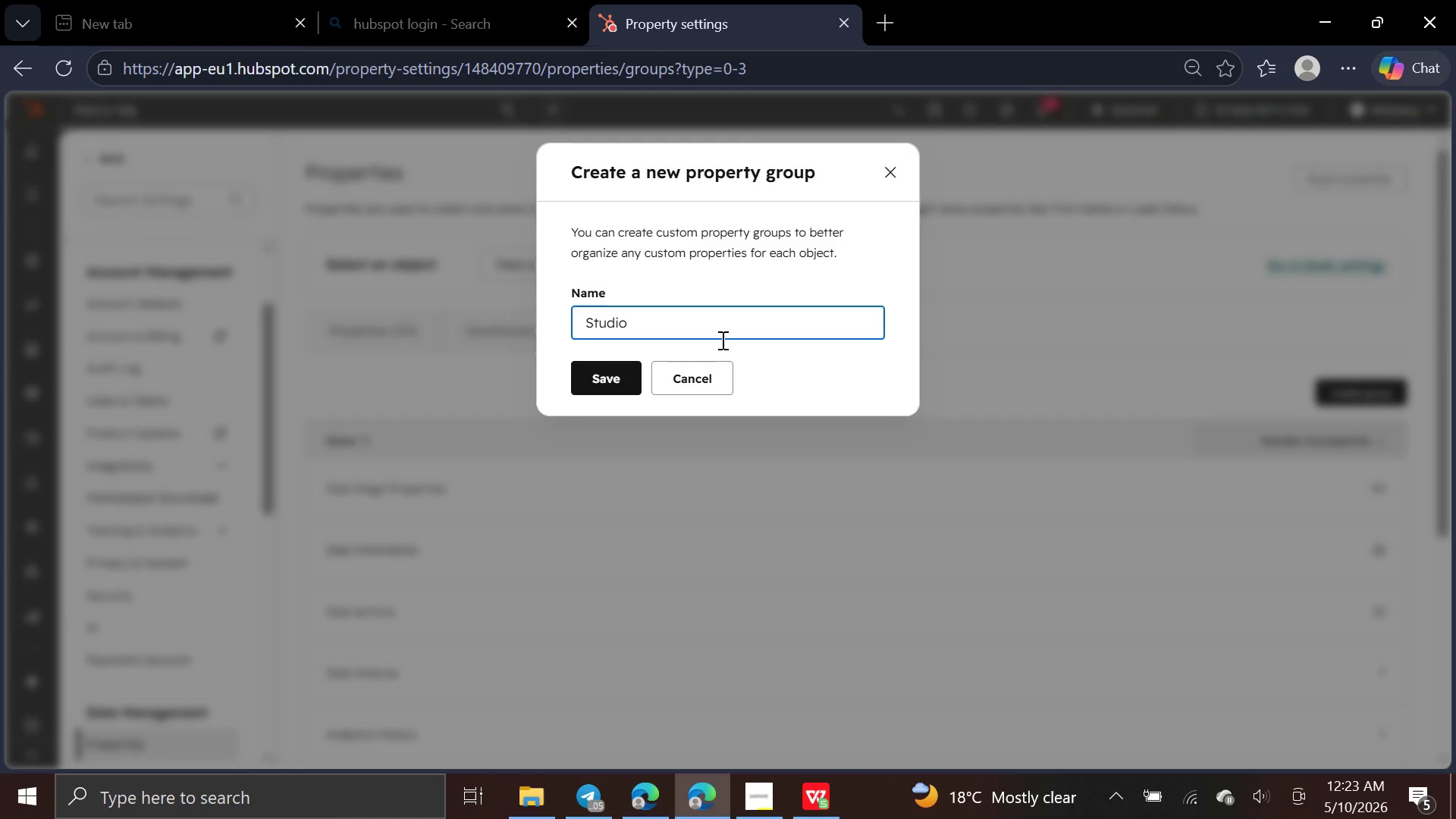 
type(Conversion )
 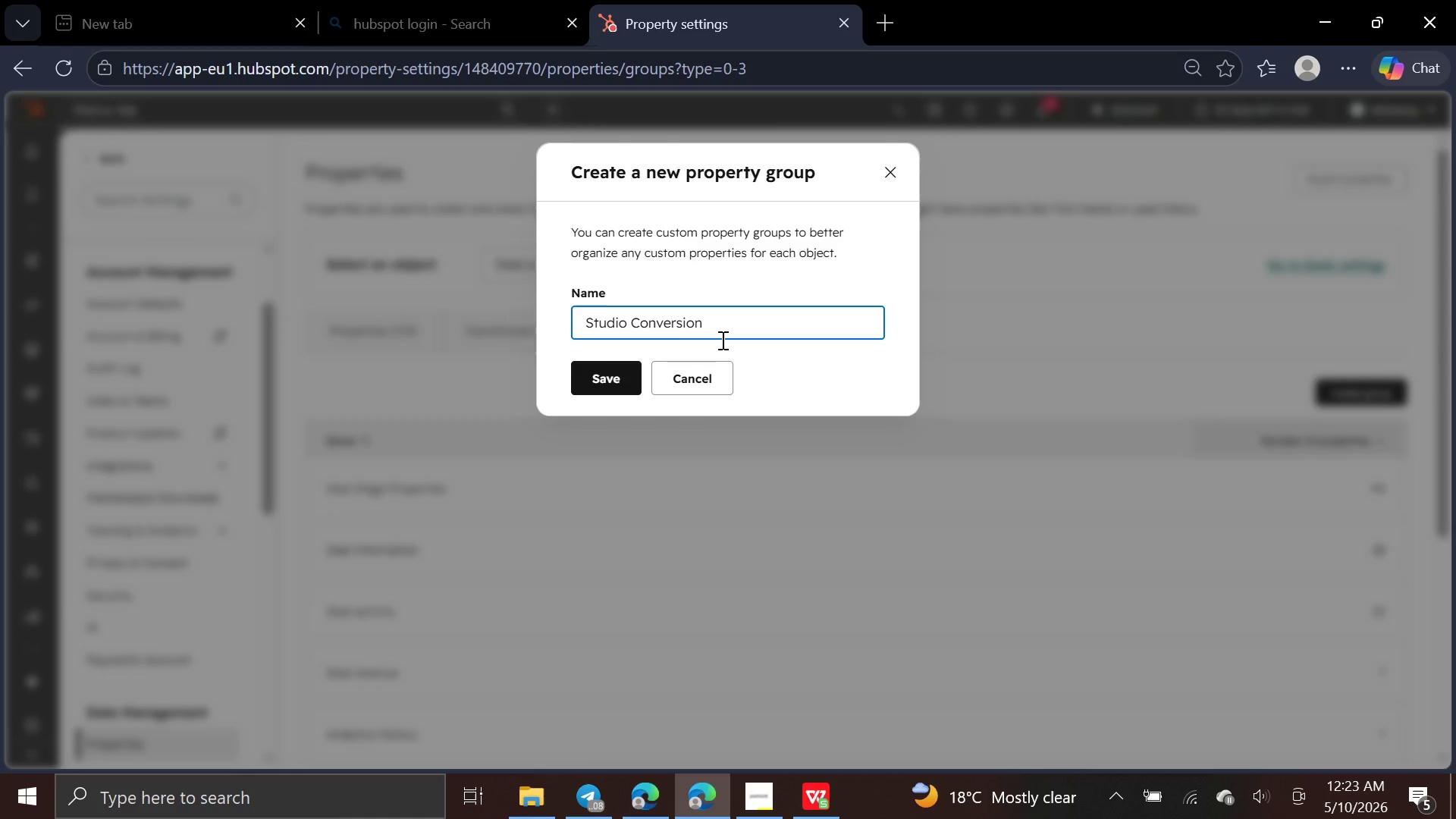 
wait(6.28)
 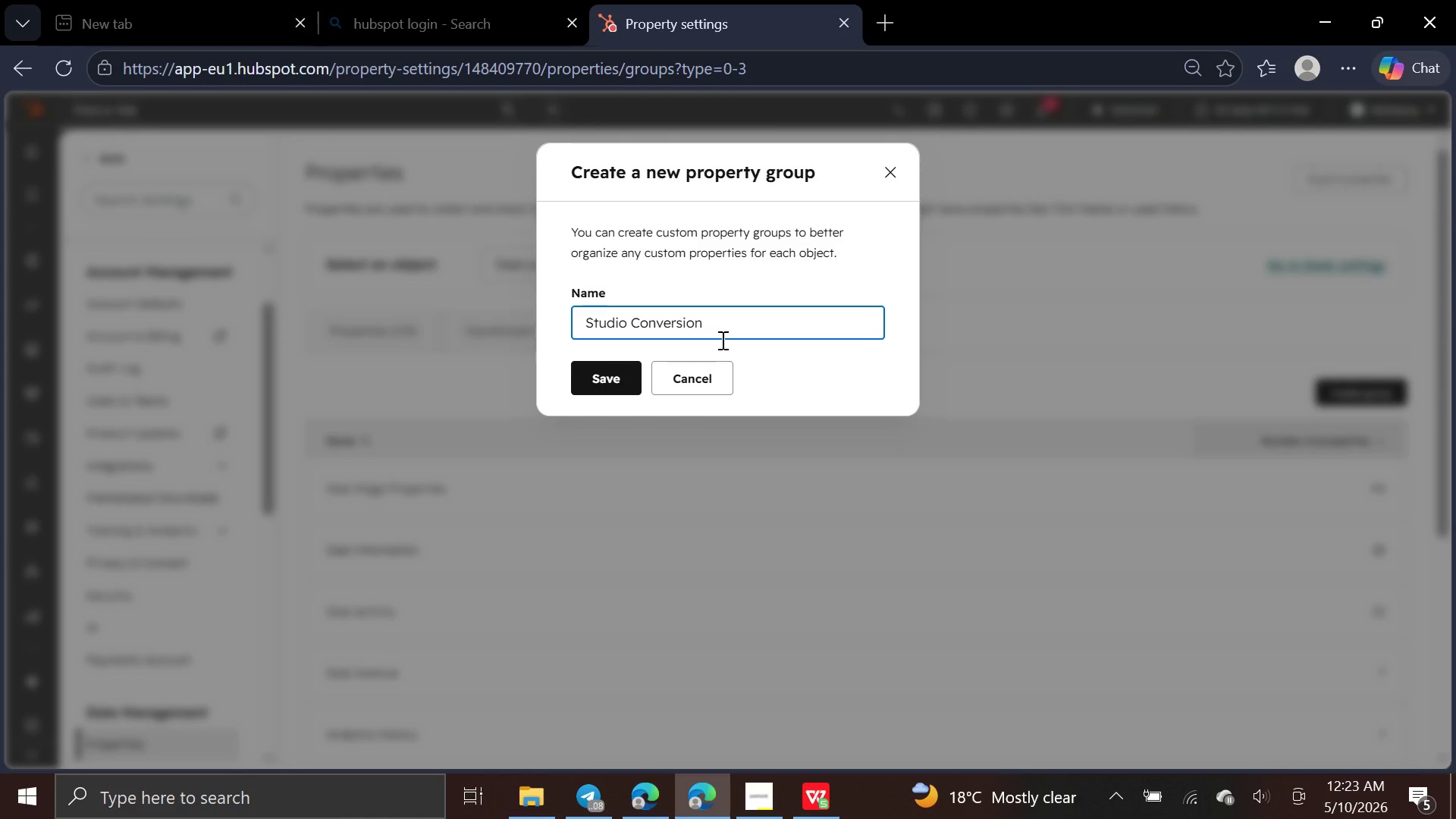 
type(Property)
 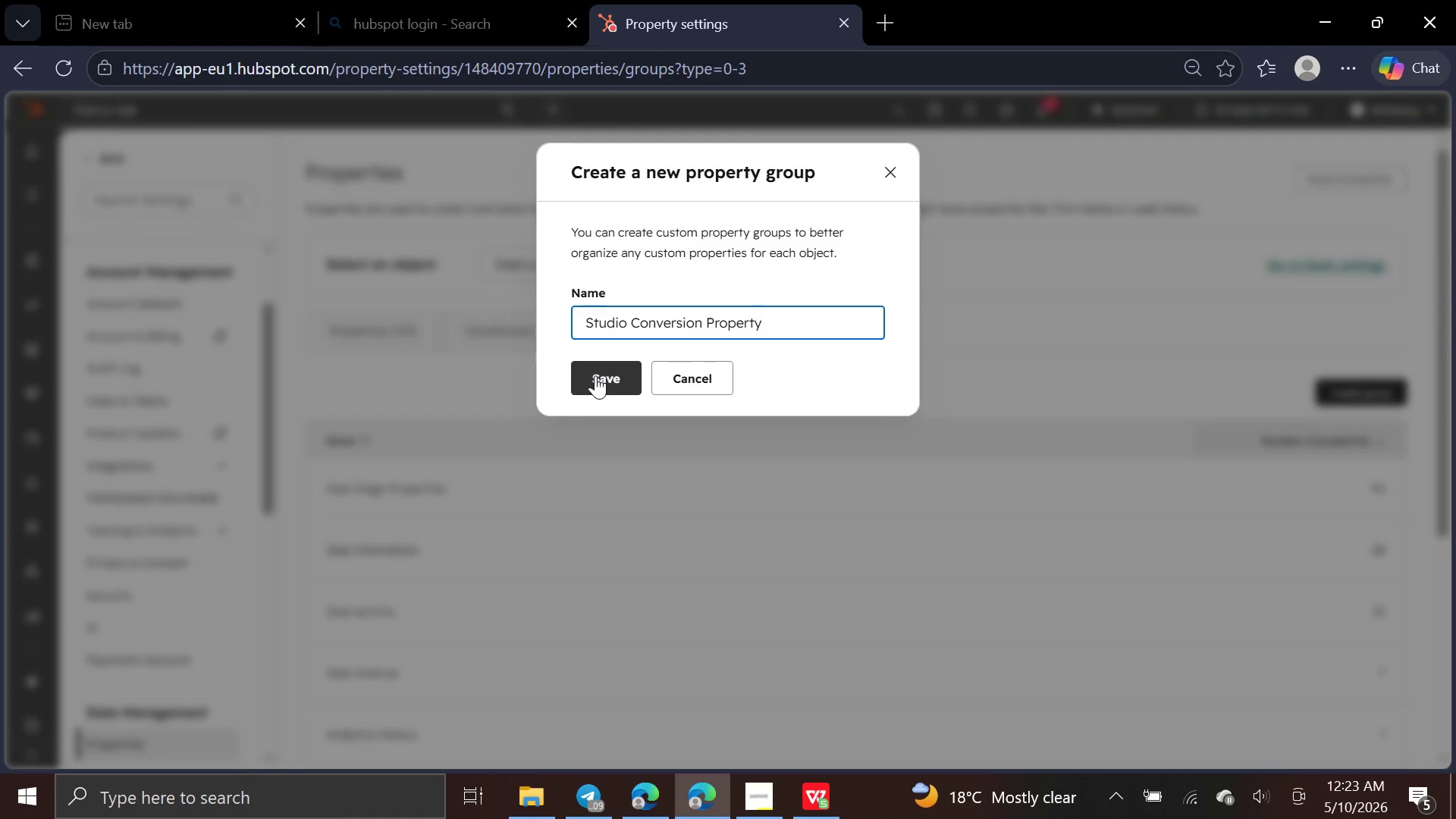 
left_click([595, 375])
 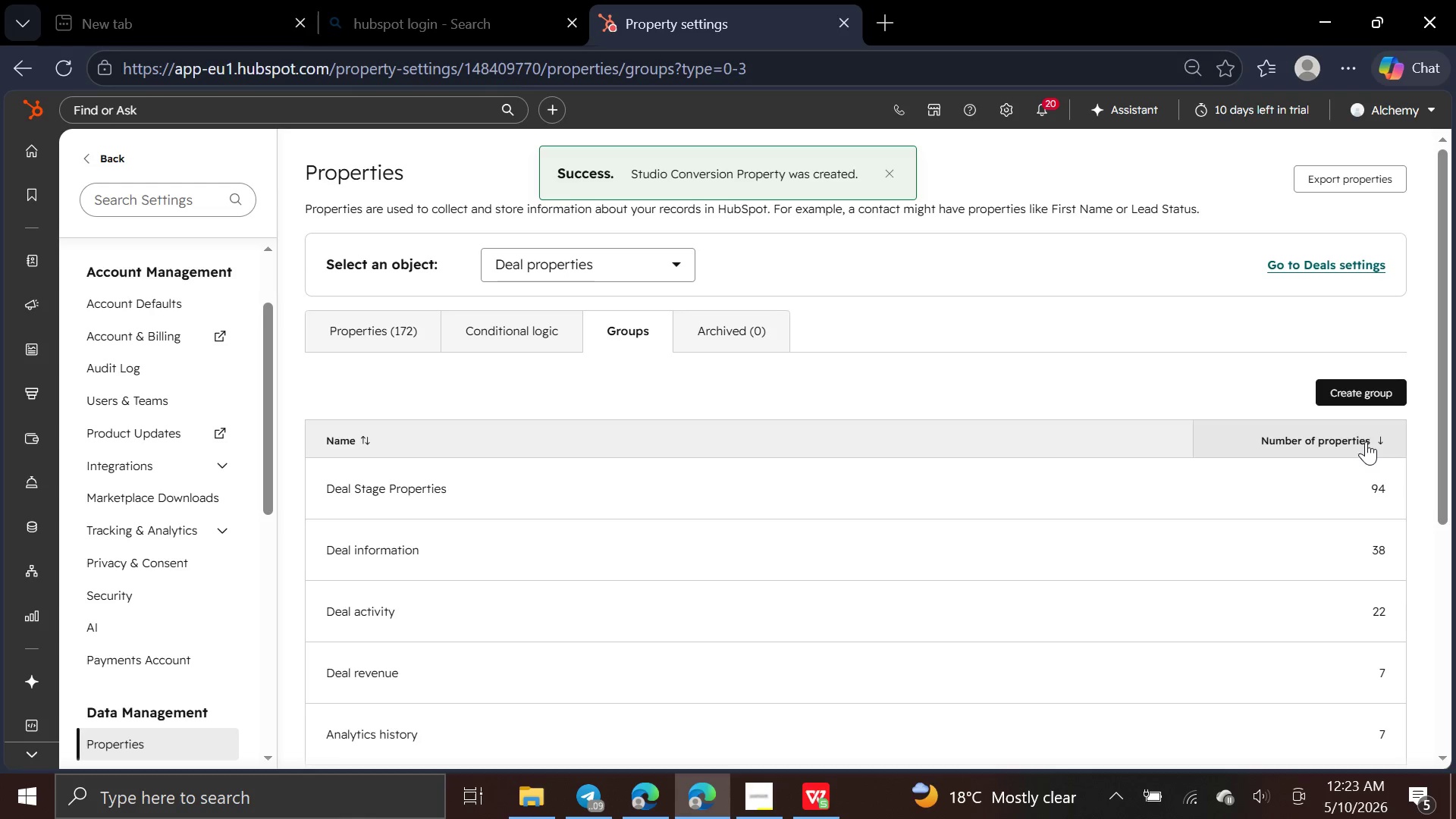 
left_click([1367, 432])
 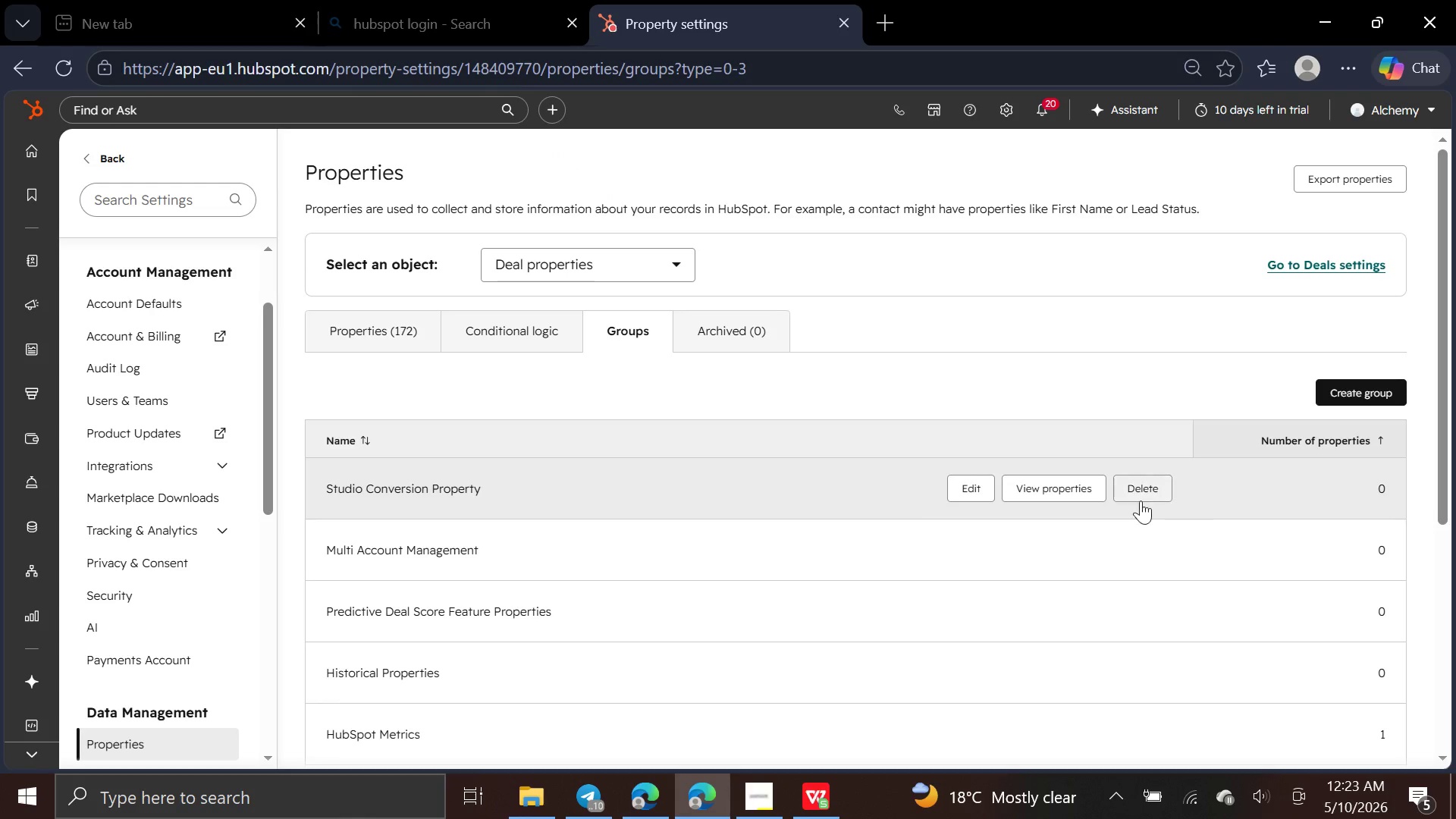 
left_click([1012, 485])
 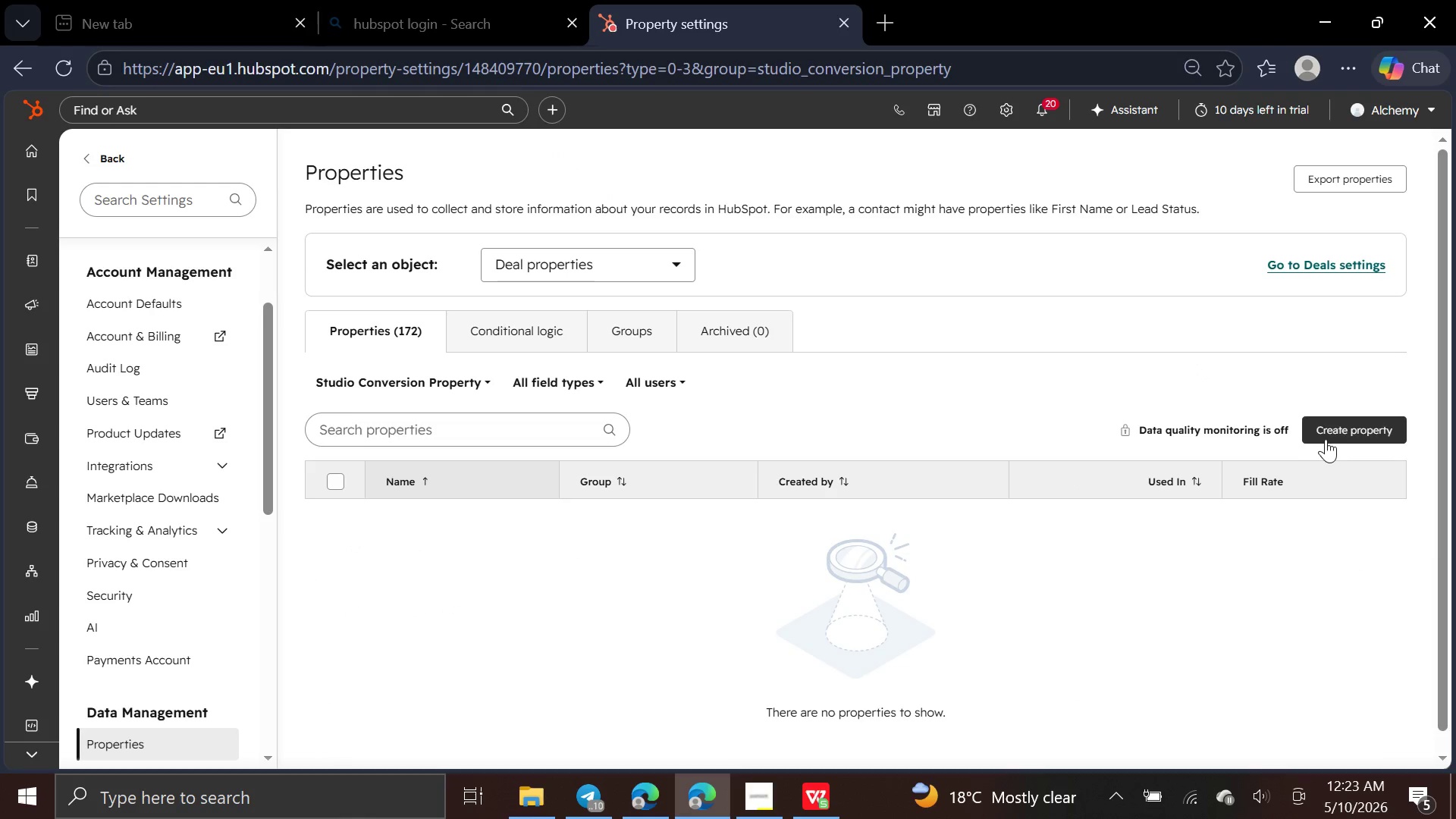 
left_click([1336, 432])
 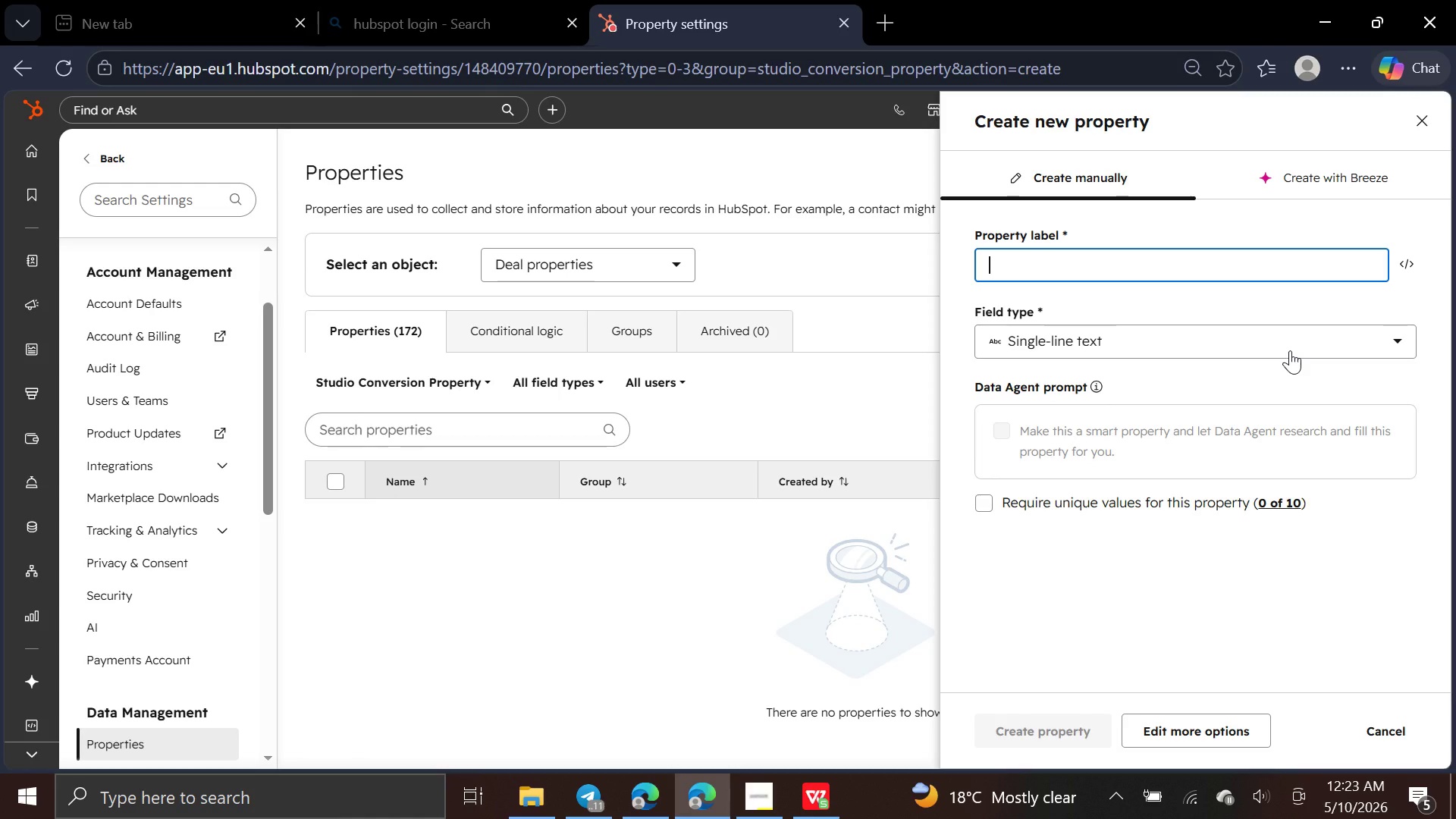 
wait(9.92)
 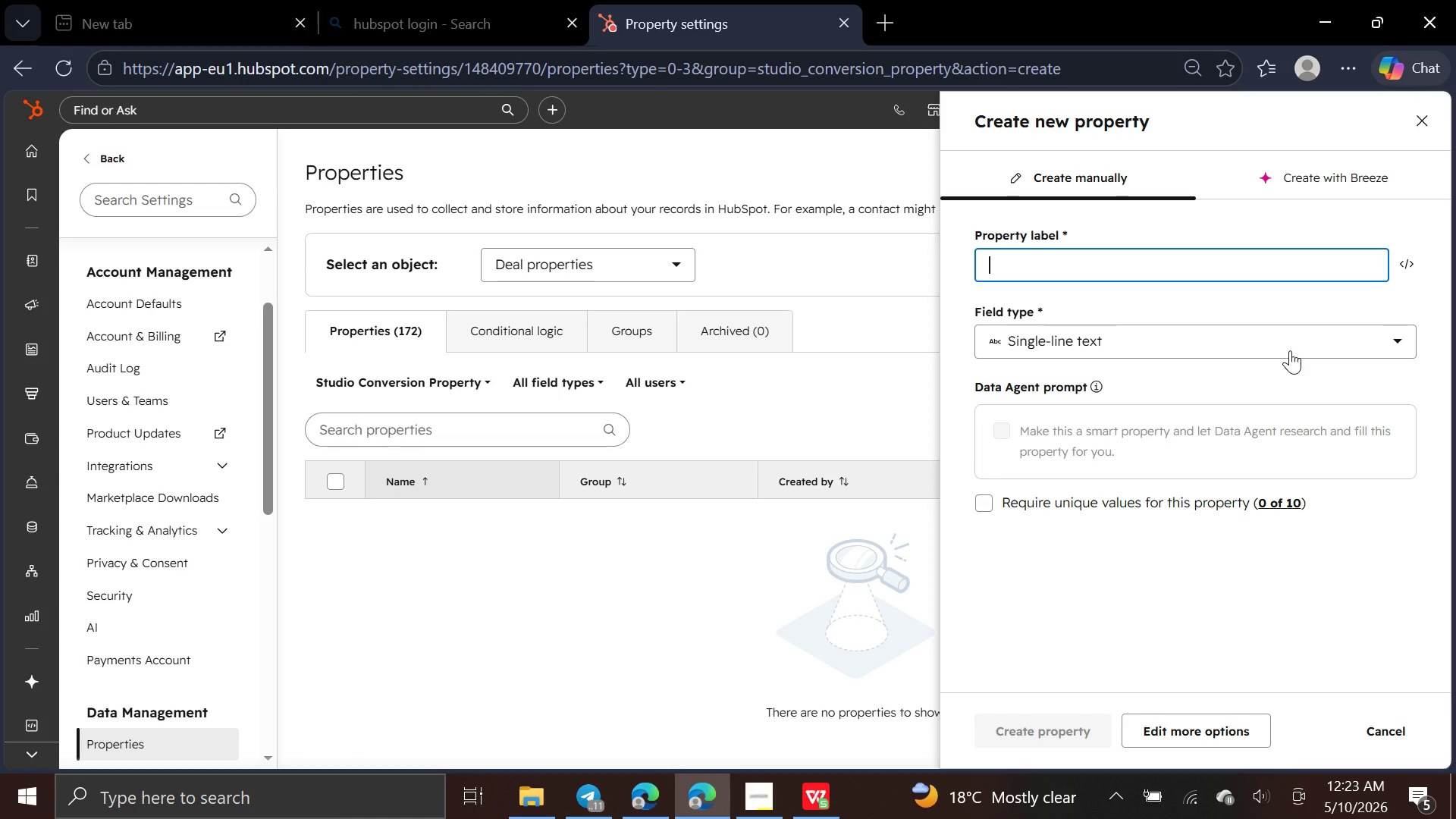 
type(Primary Discipline)
 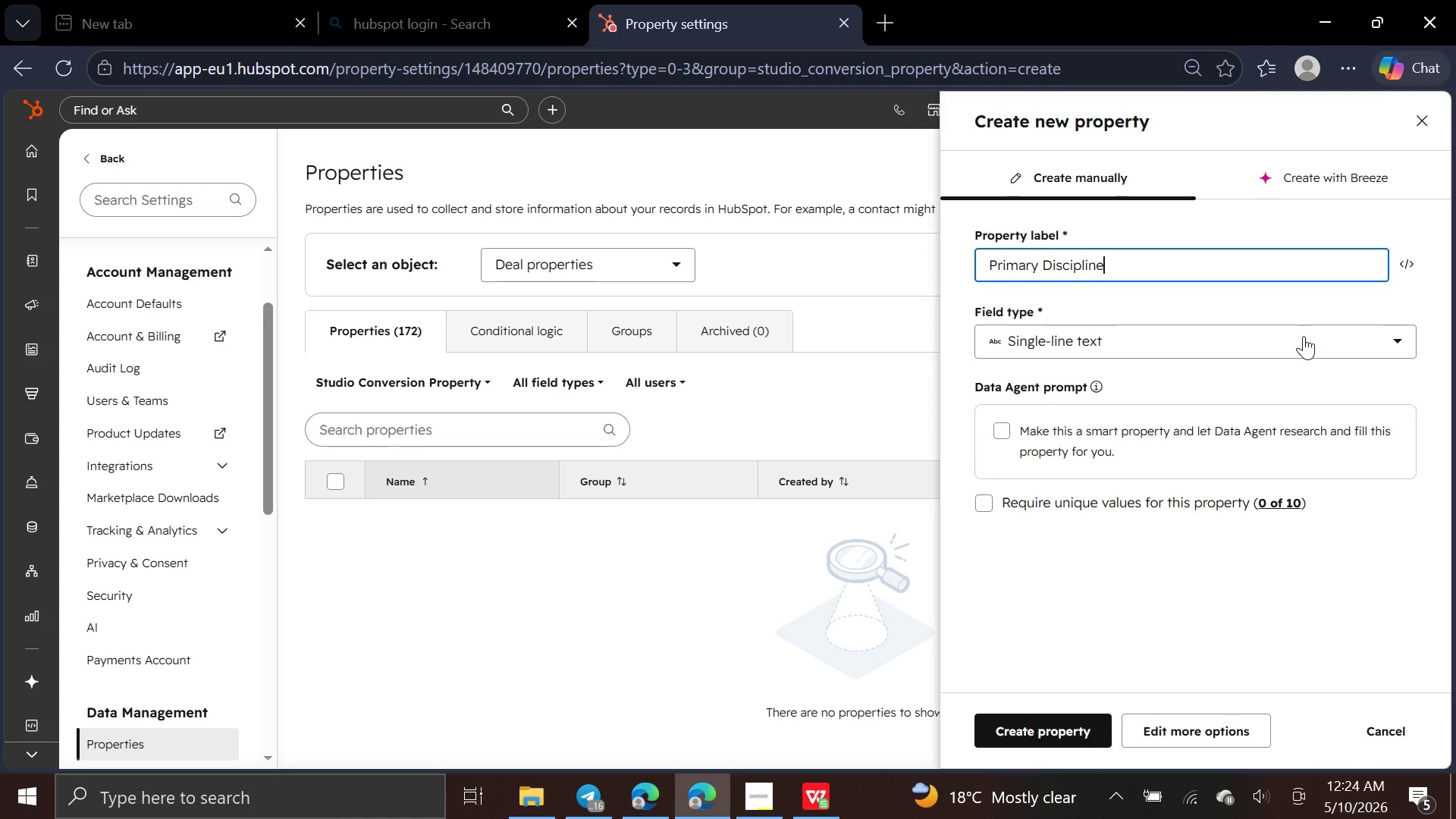 
left_click([1399, 344])
 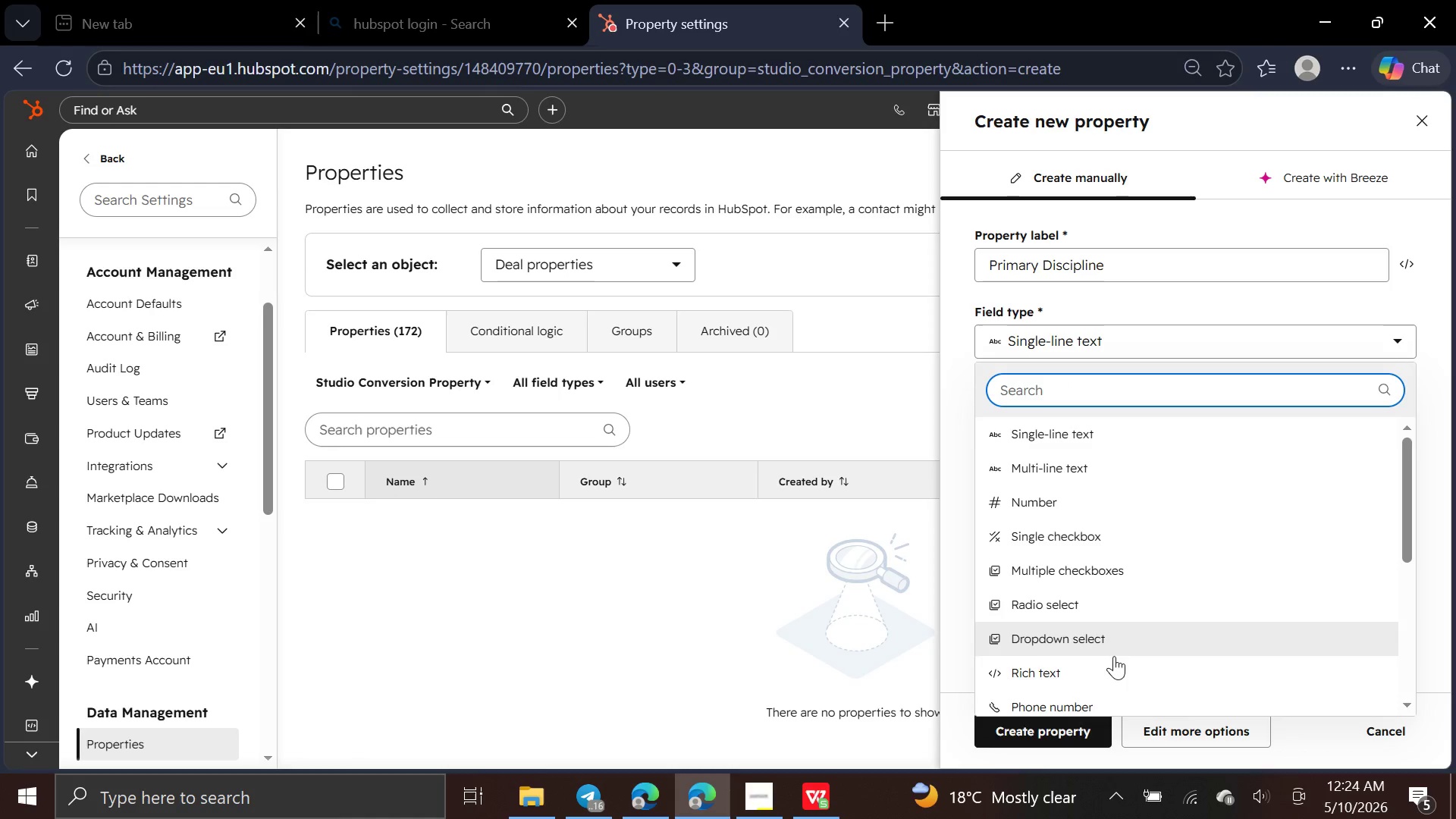 
left_click([1124, 632])
 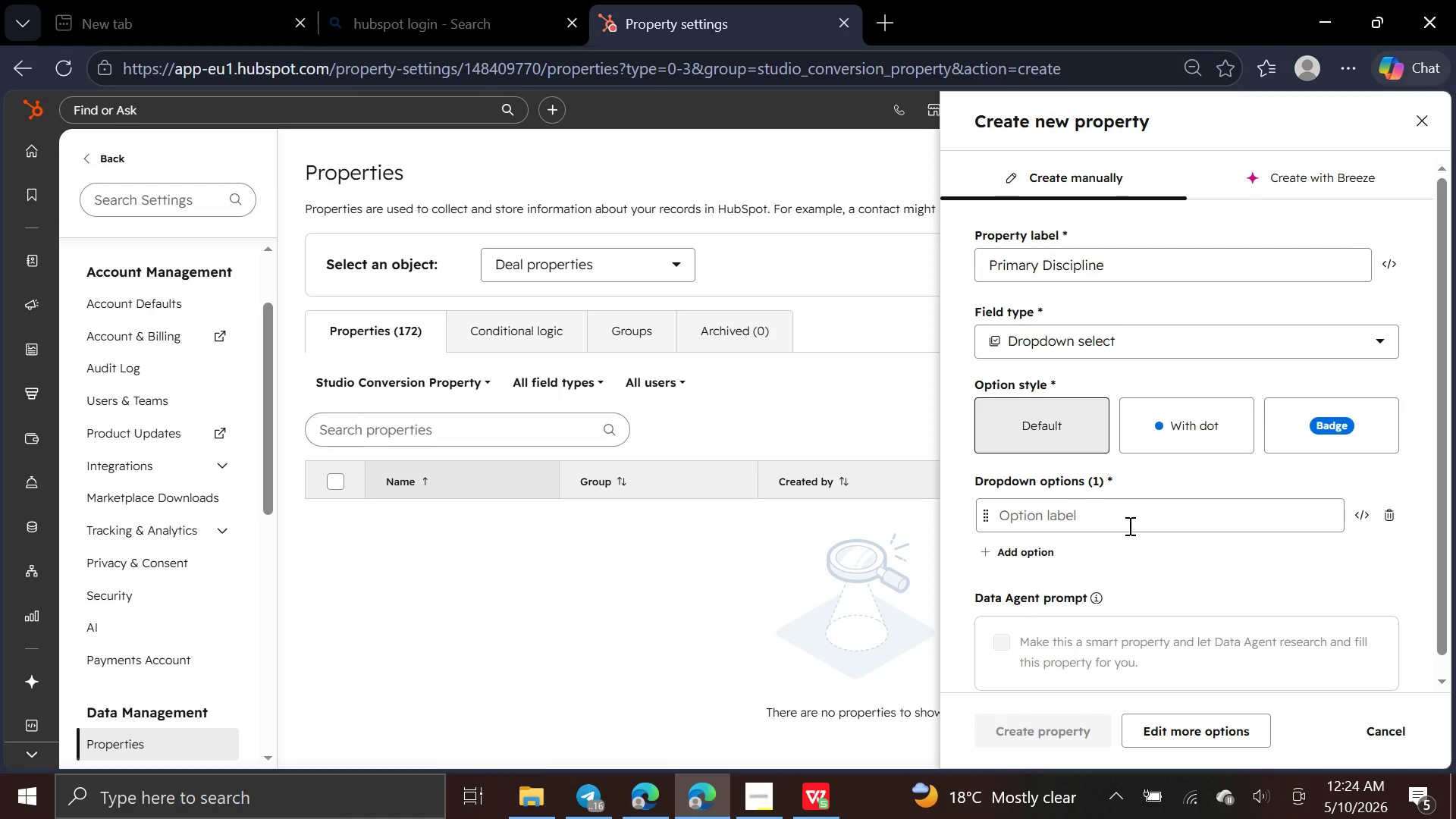 
left_click([1129, 526])
 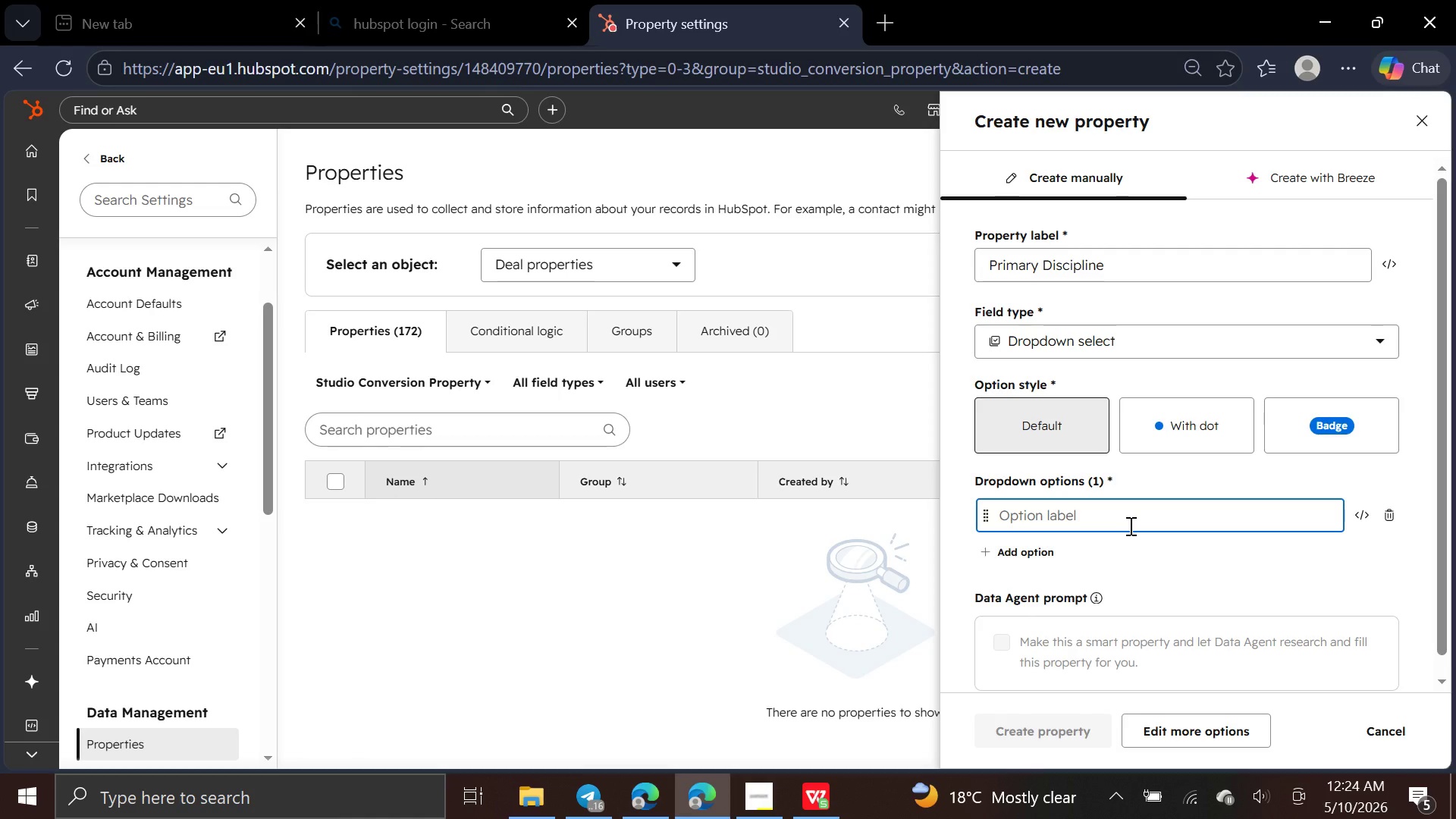 
type(Karate)
 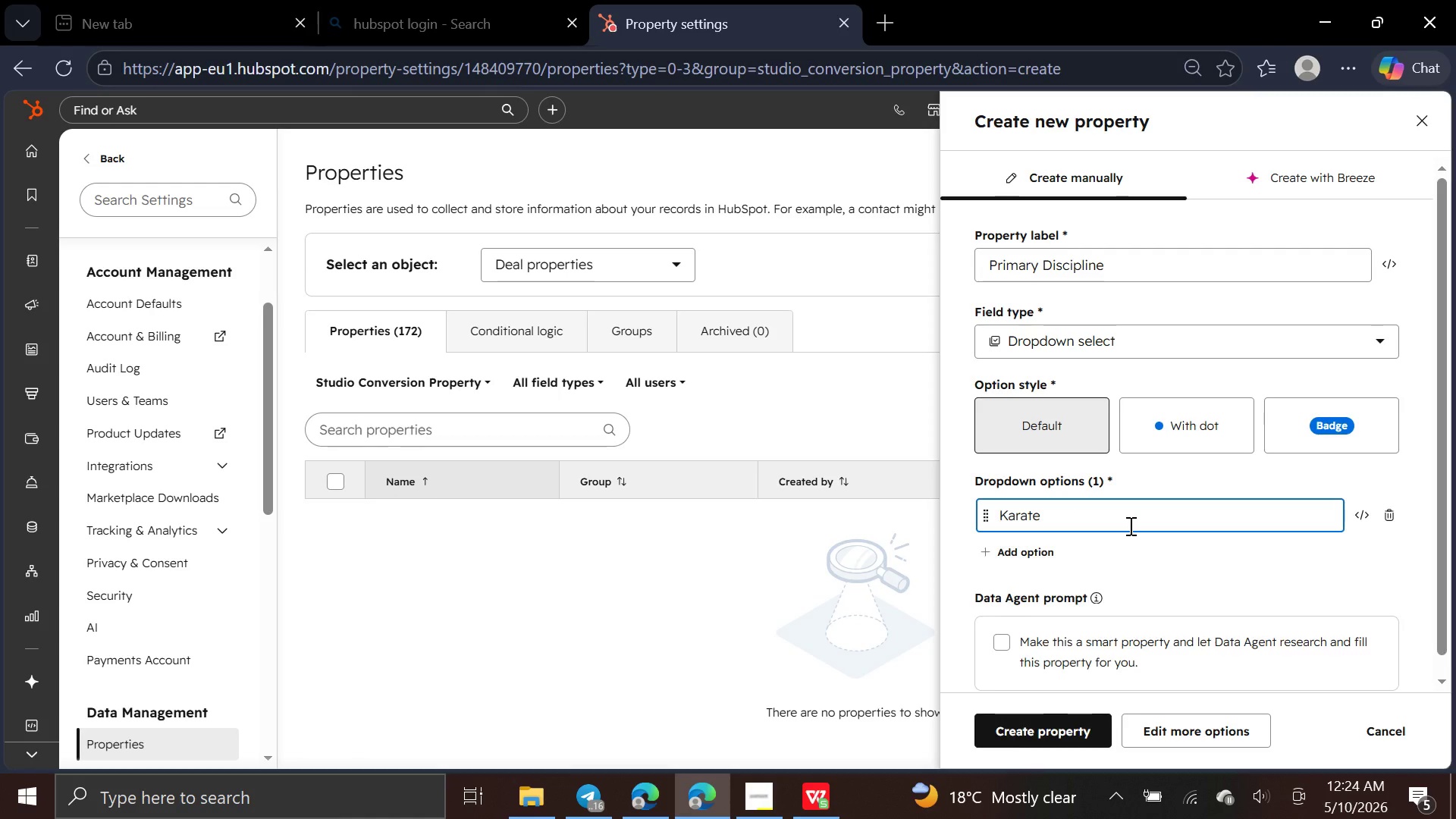 
key(Enter)
 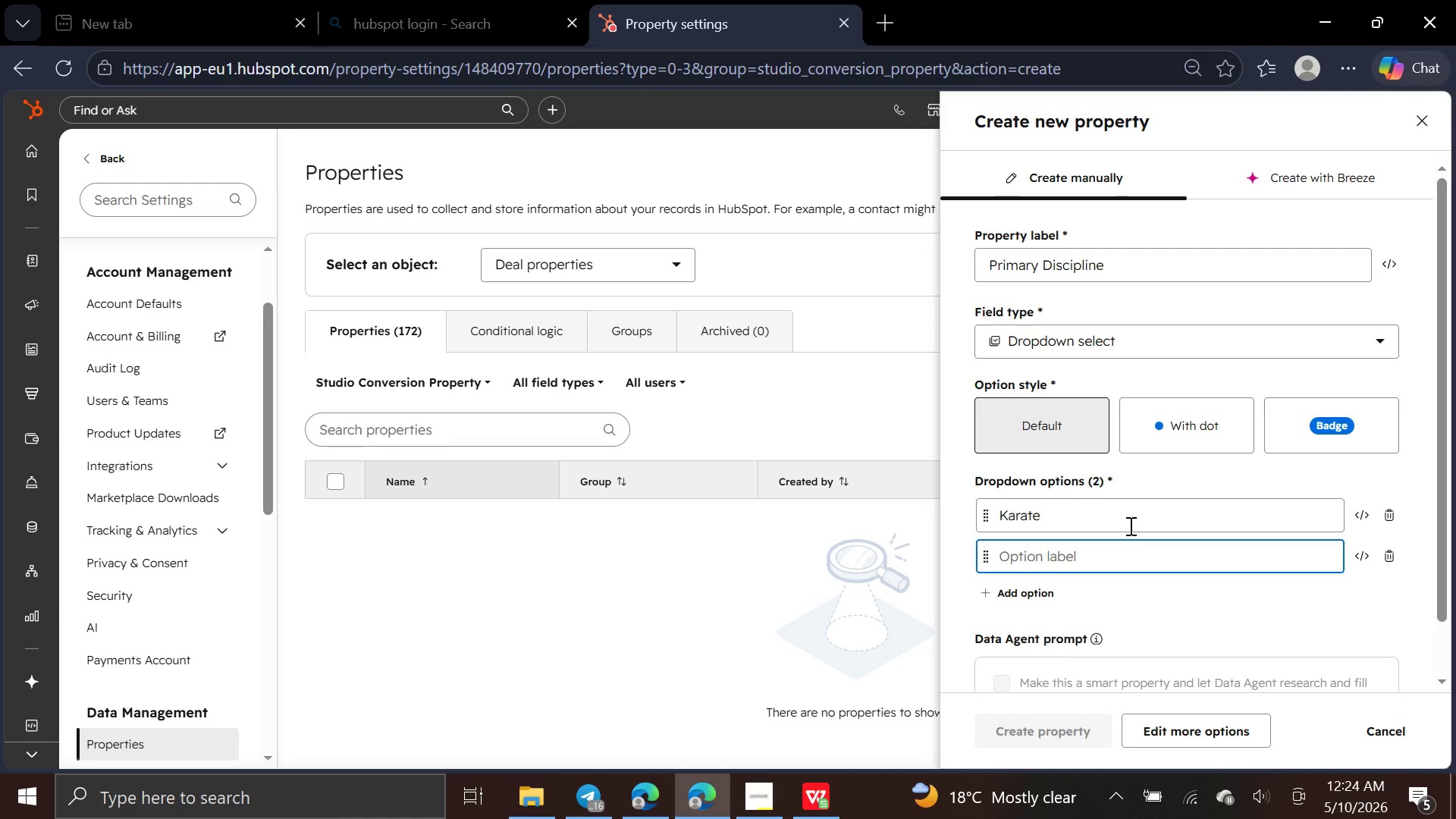 
type(Muay T)
 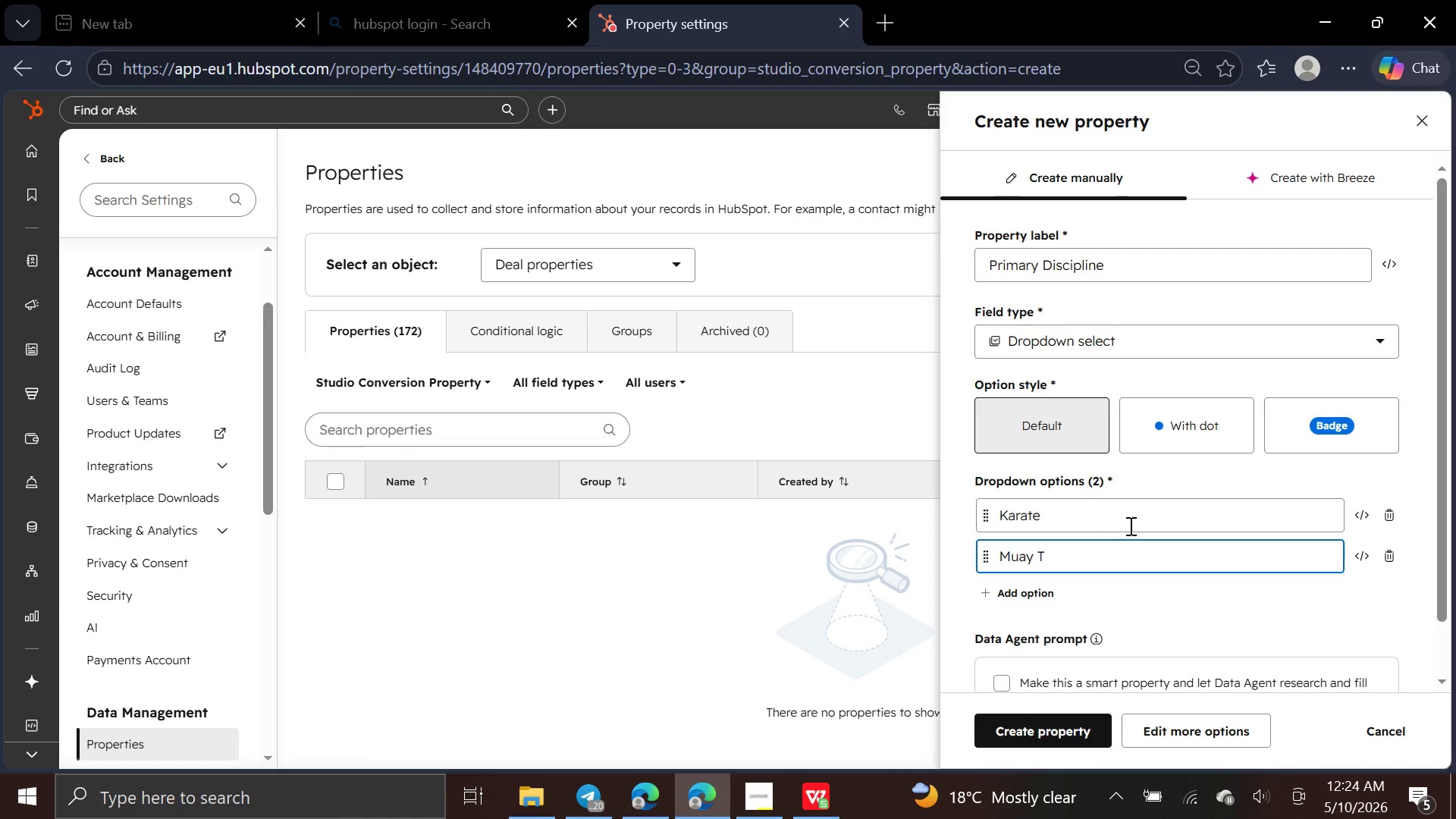 
wait(5.8)
 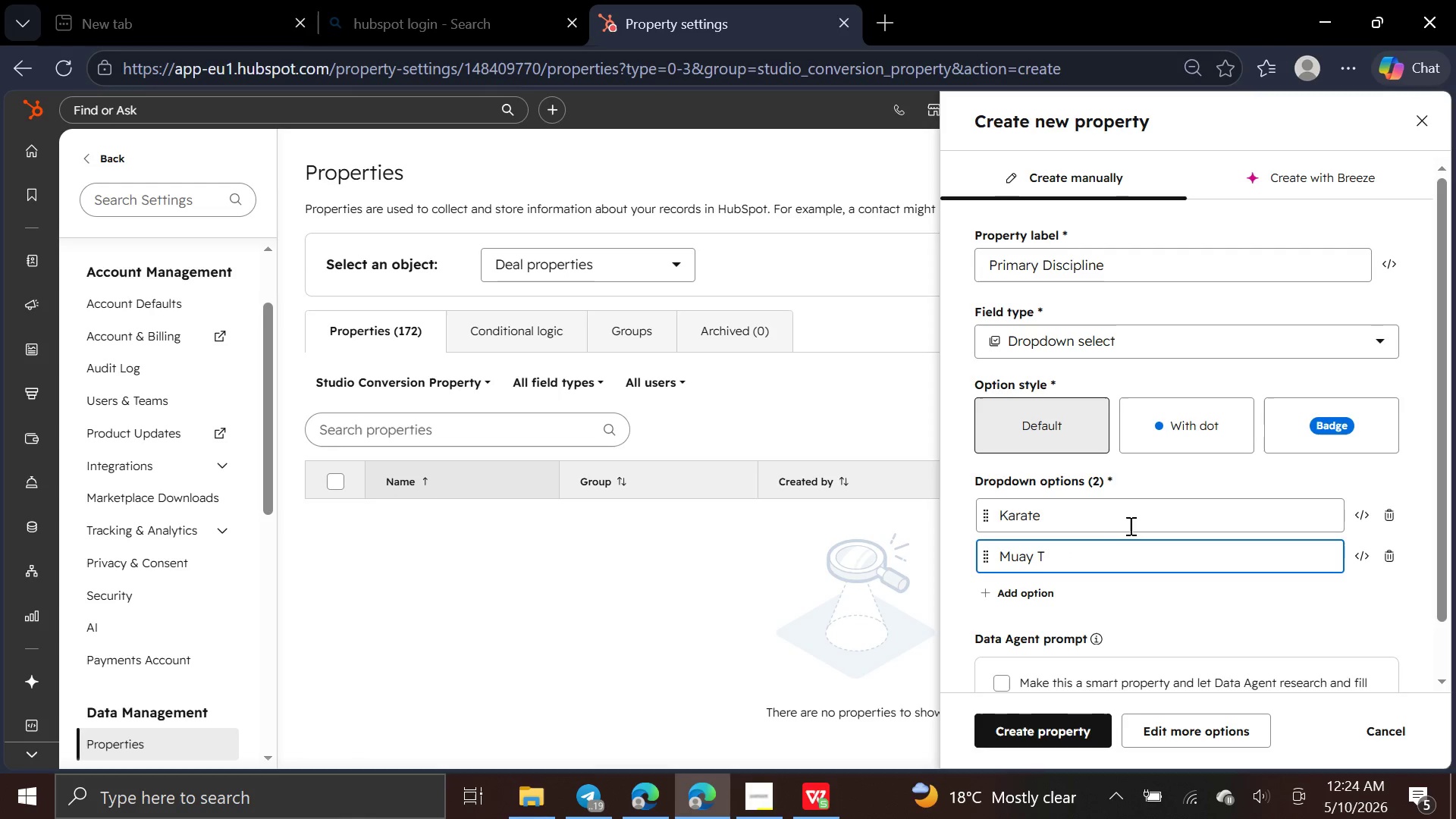 
type(hai)
 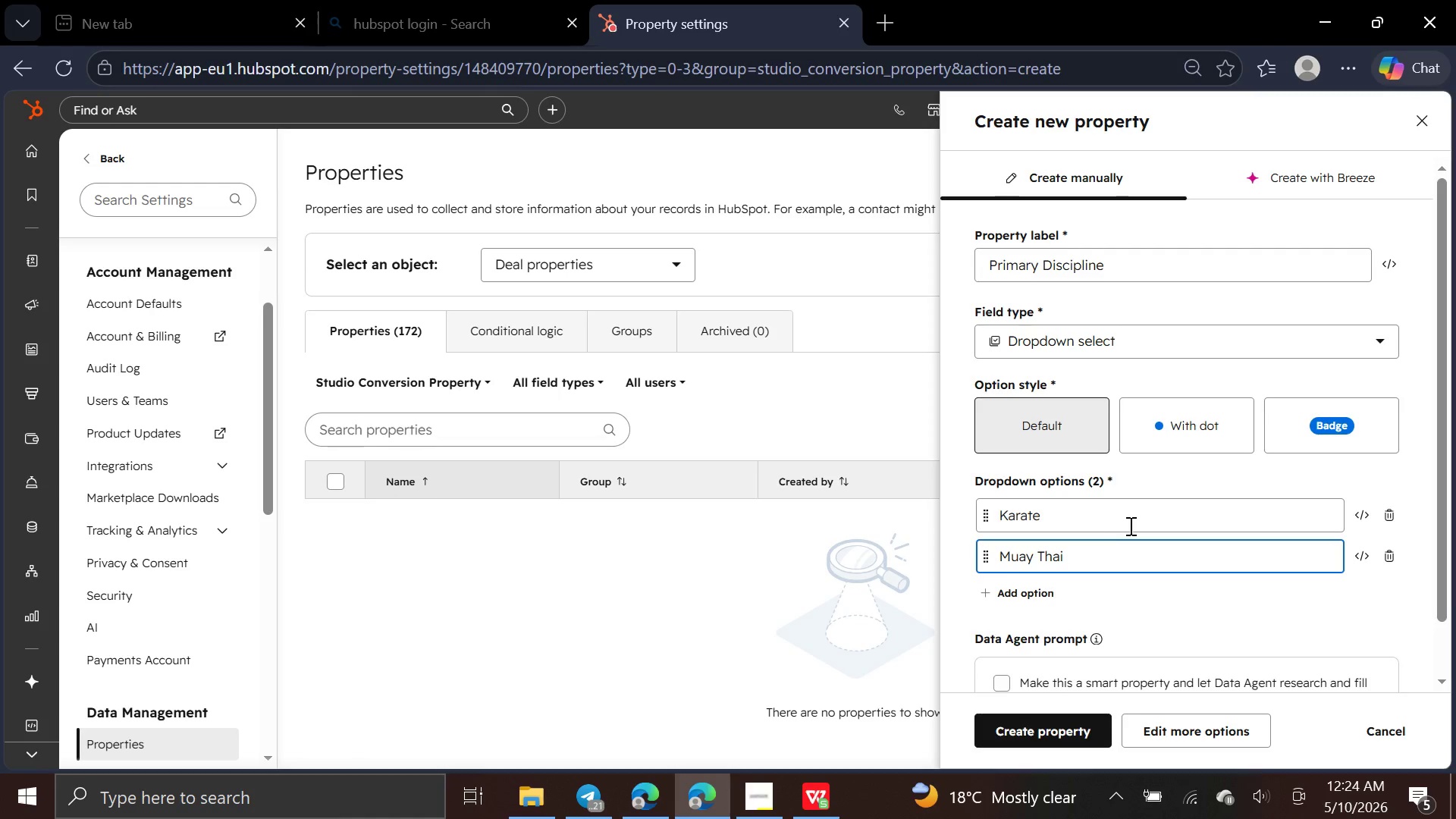 
key(Enter)
 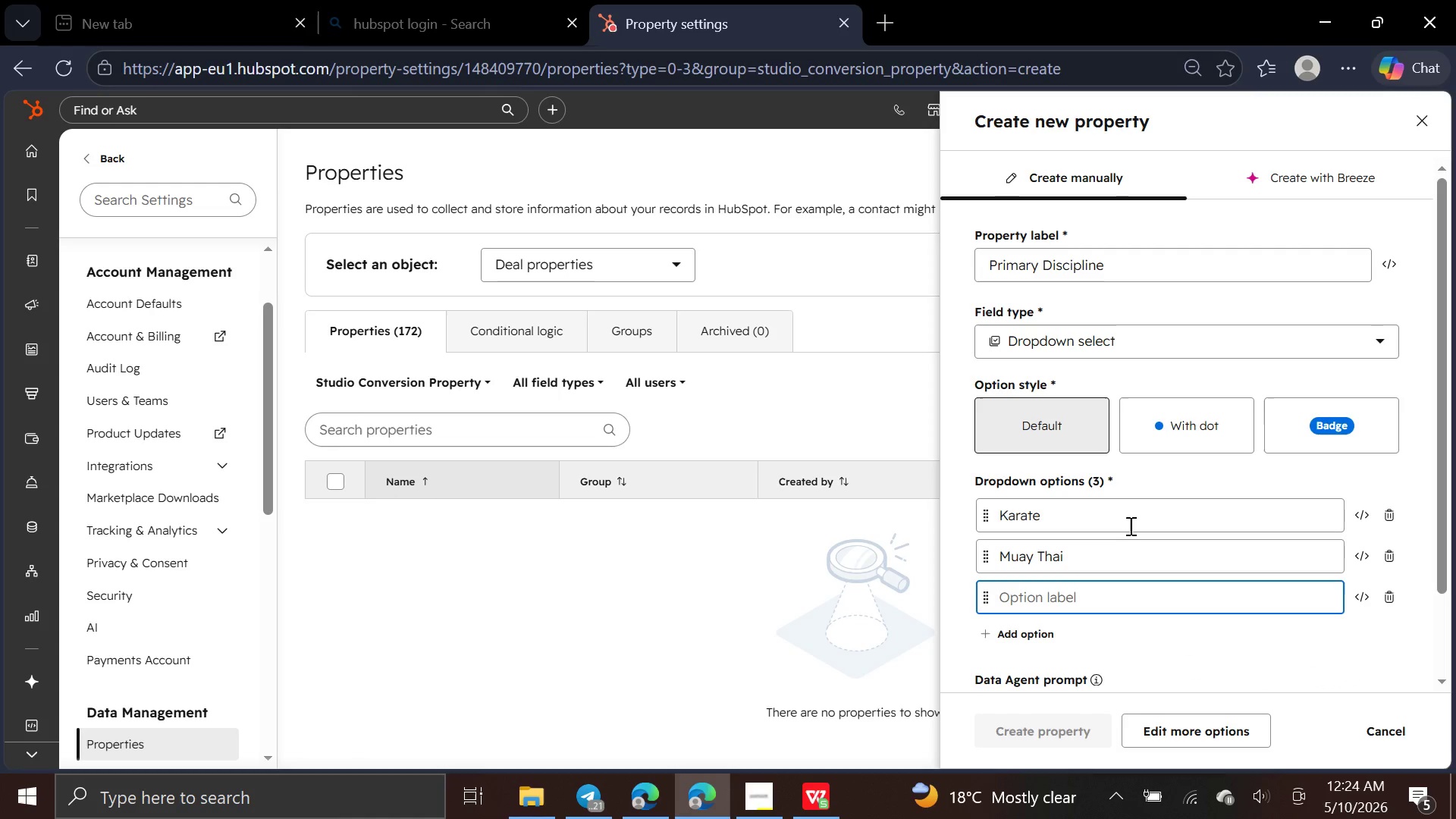 
type(Ballr)
key(Backspace)
type(et)
 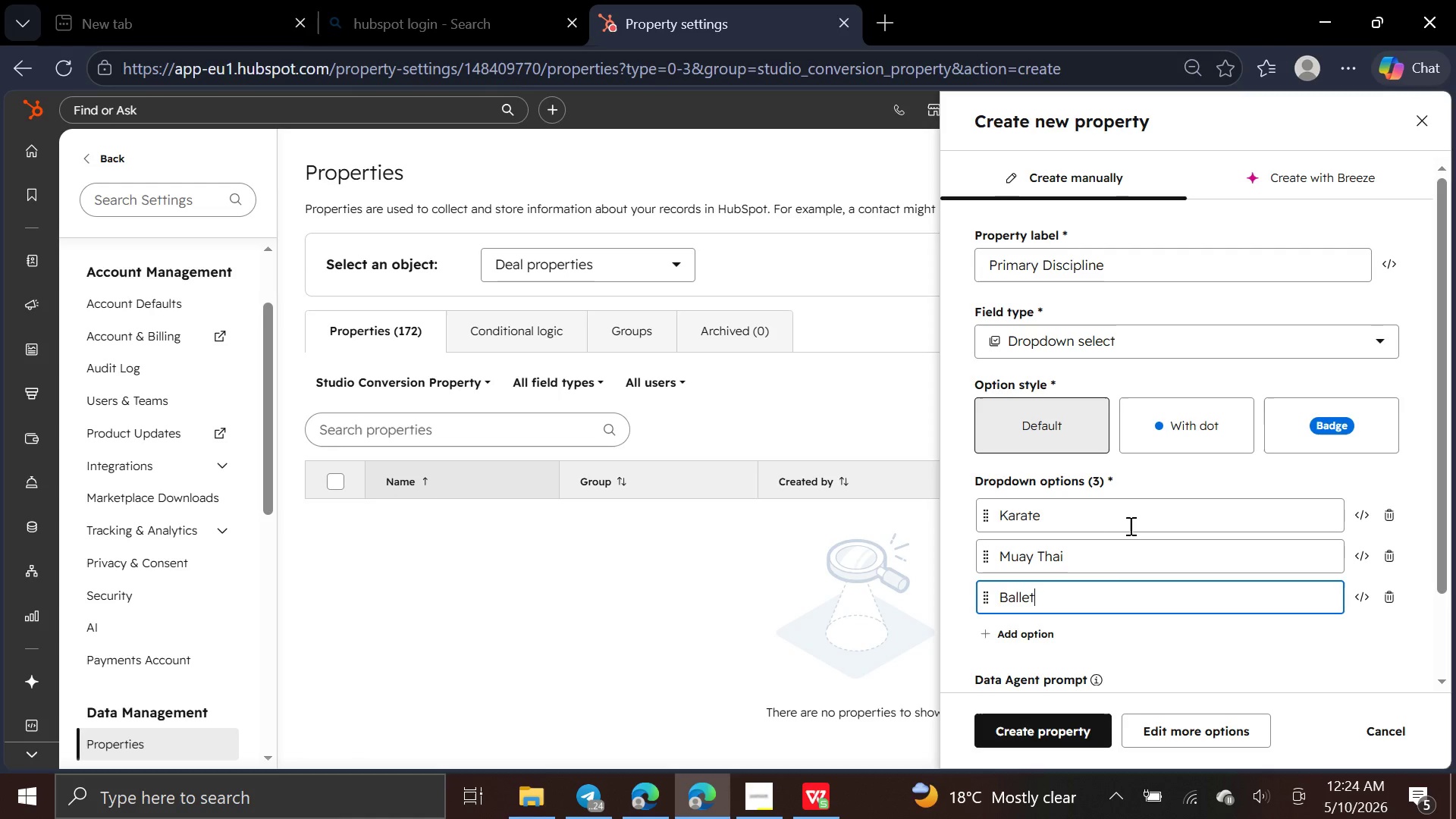 
key(Enter)
 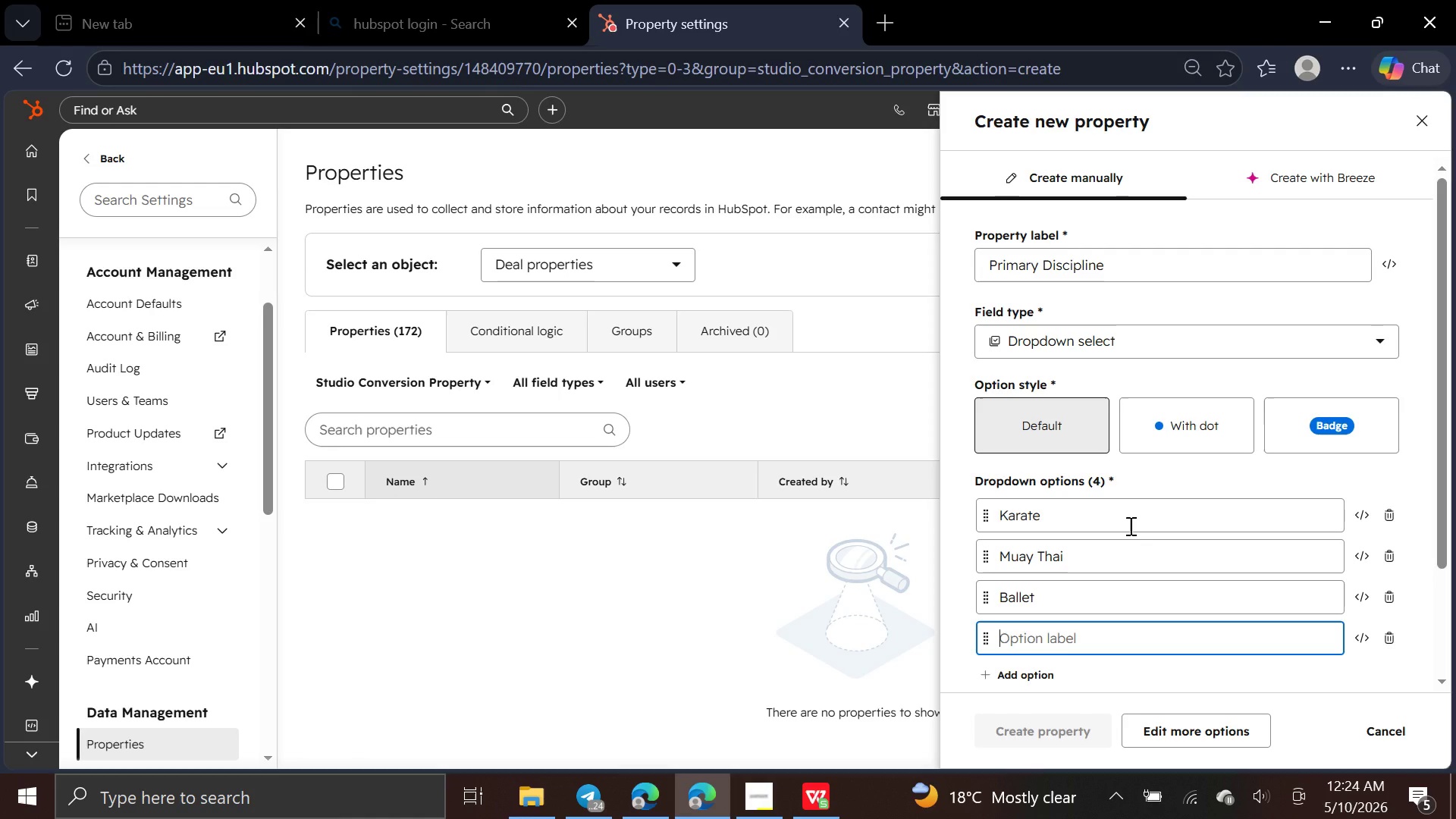 
type(Hip Hop)
 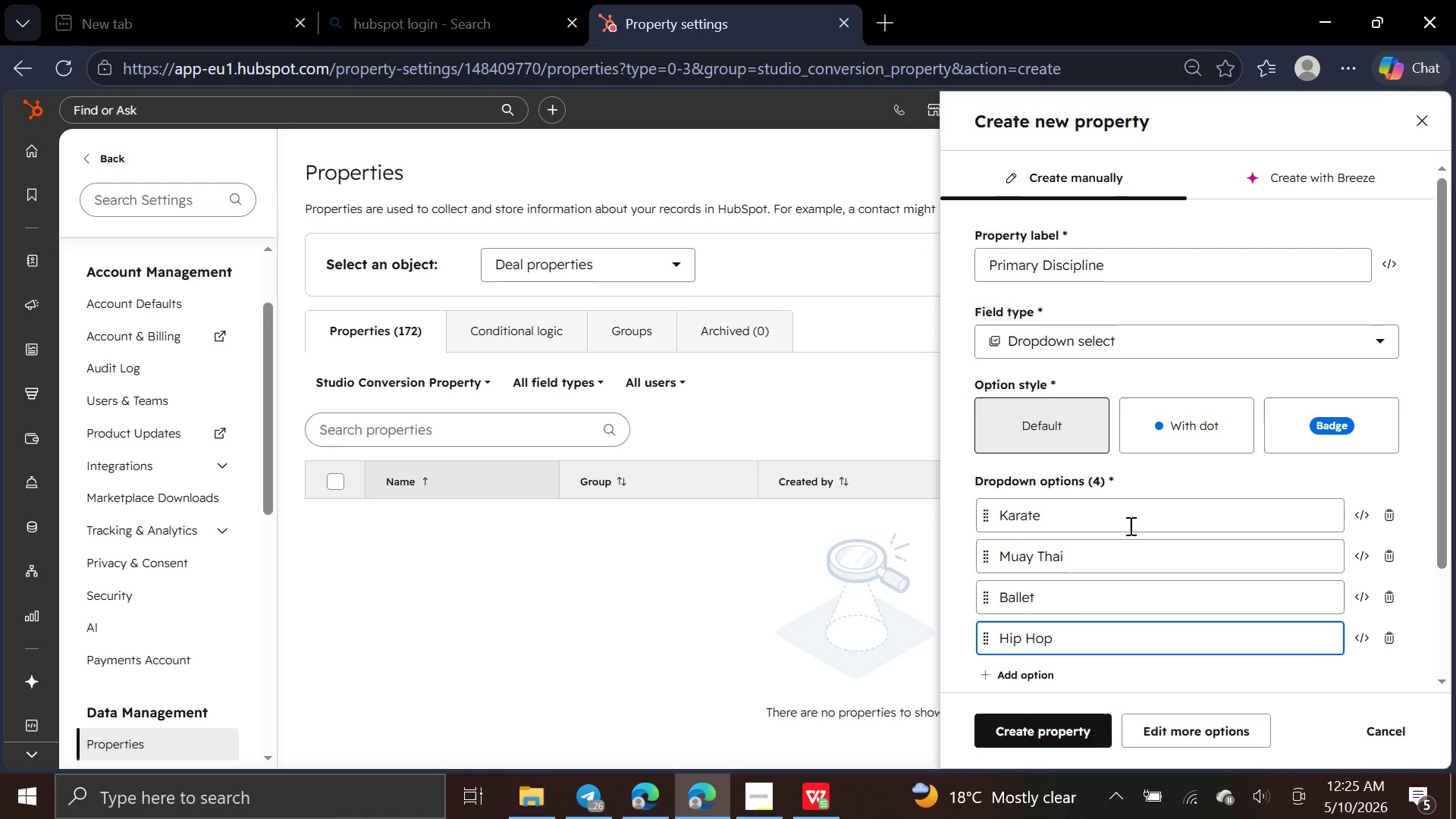 
key(Enter)
 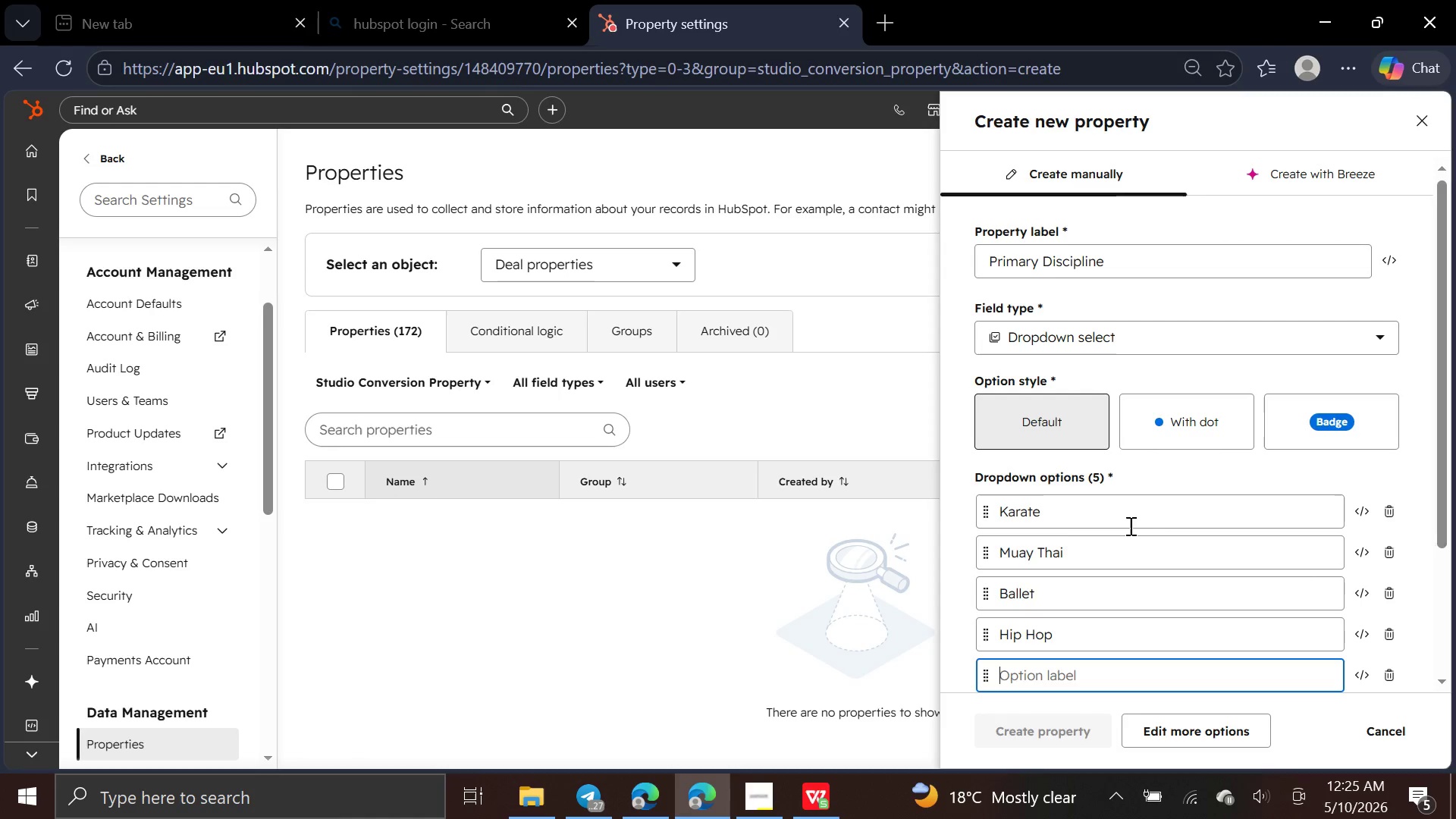 
wait(5.42)
 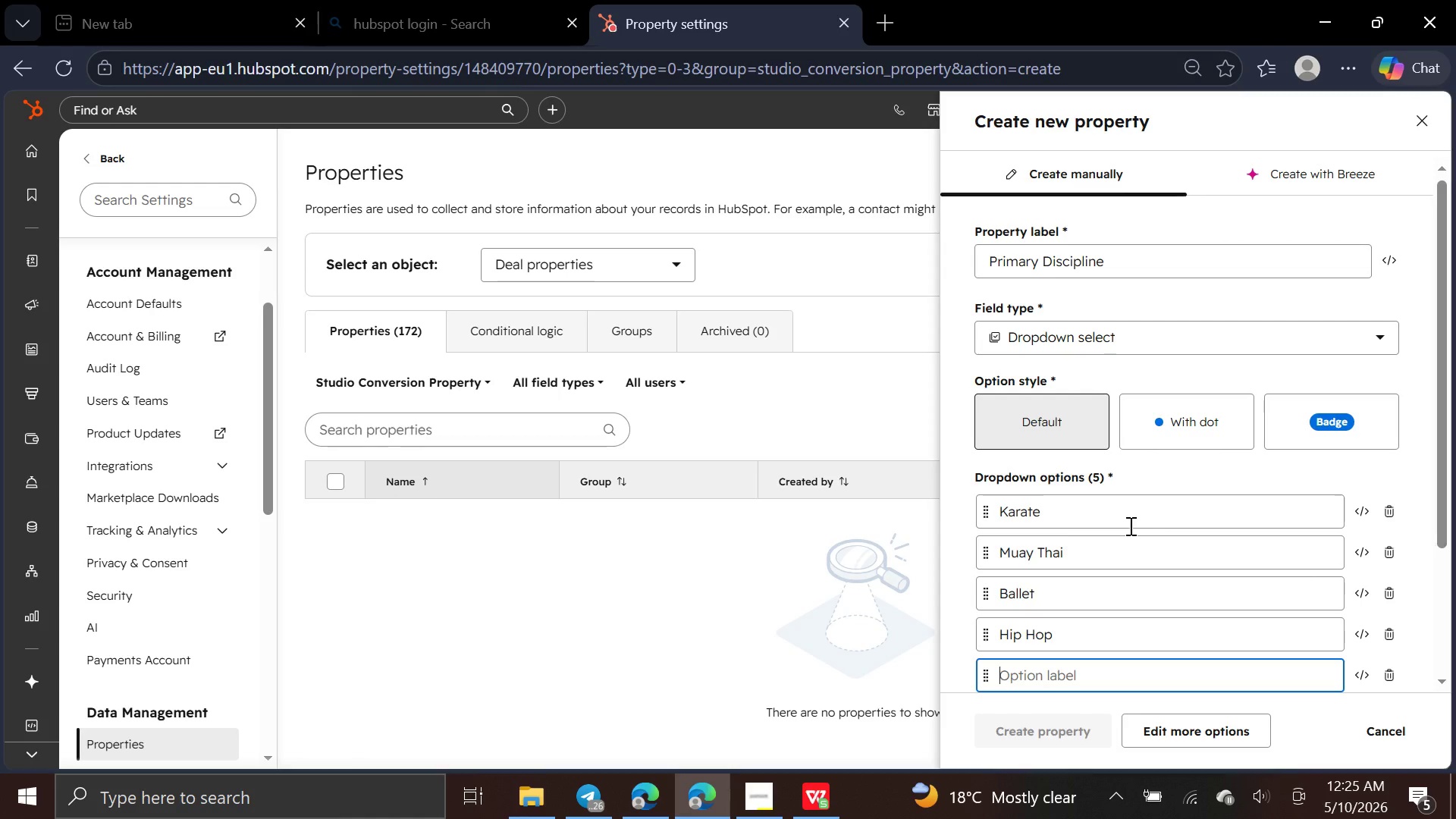 
type(Brazilian Jiu-Jitu)
 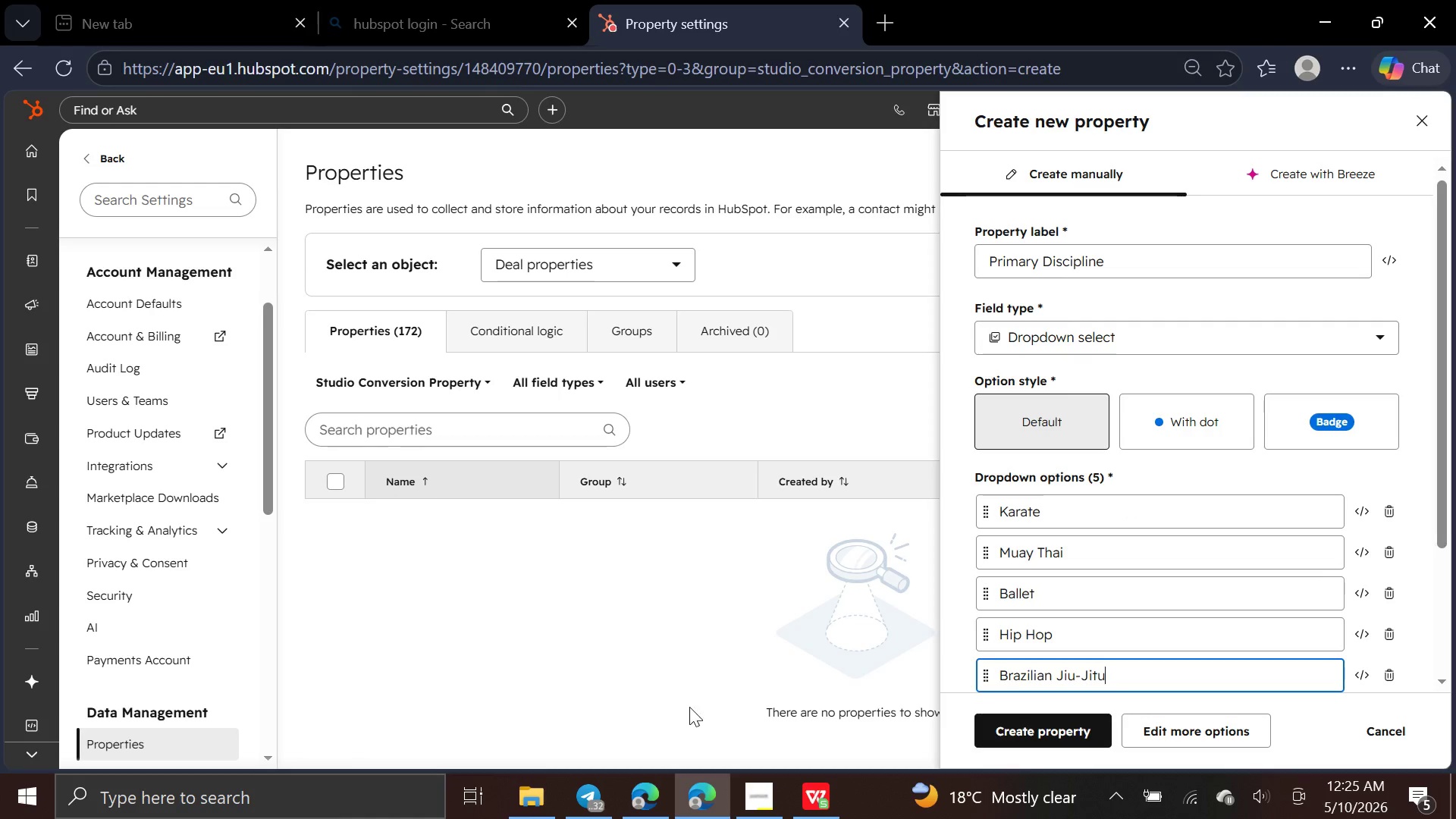 
left_click([793, 644])
 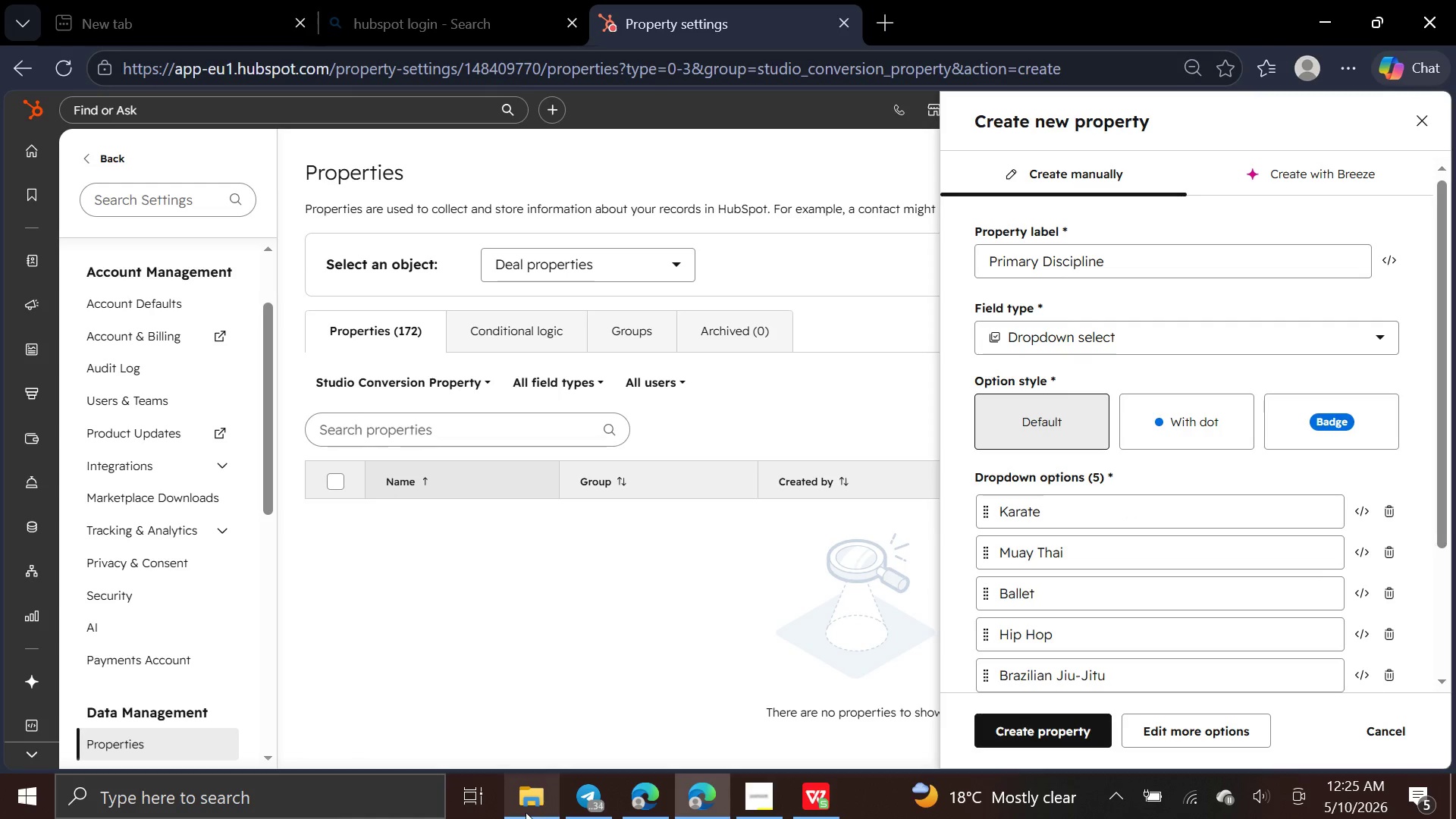 
left_click([526, 812])
 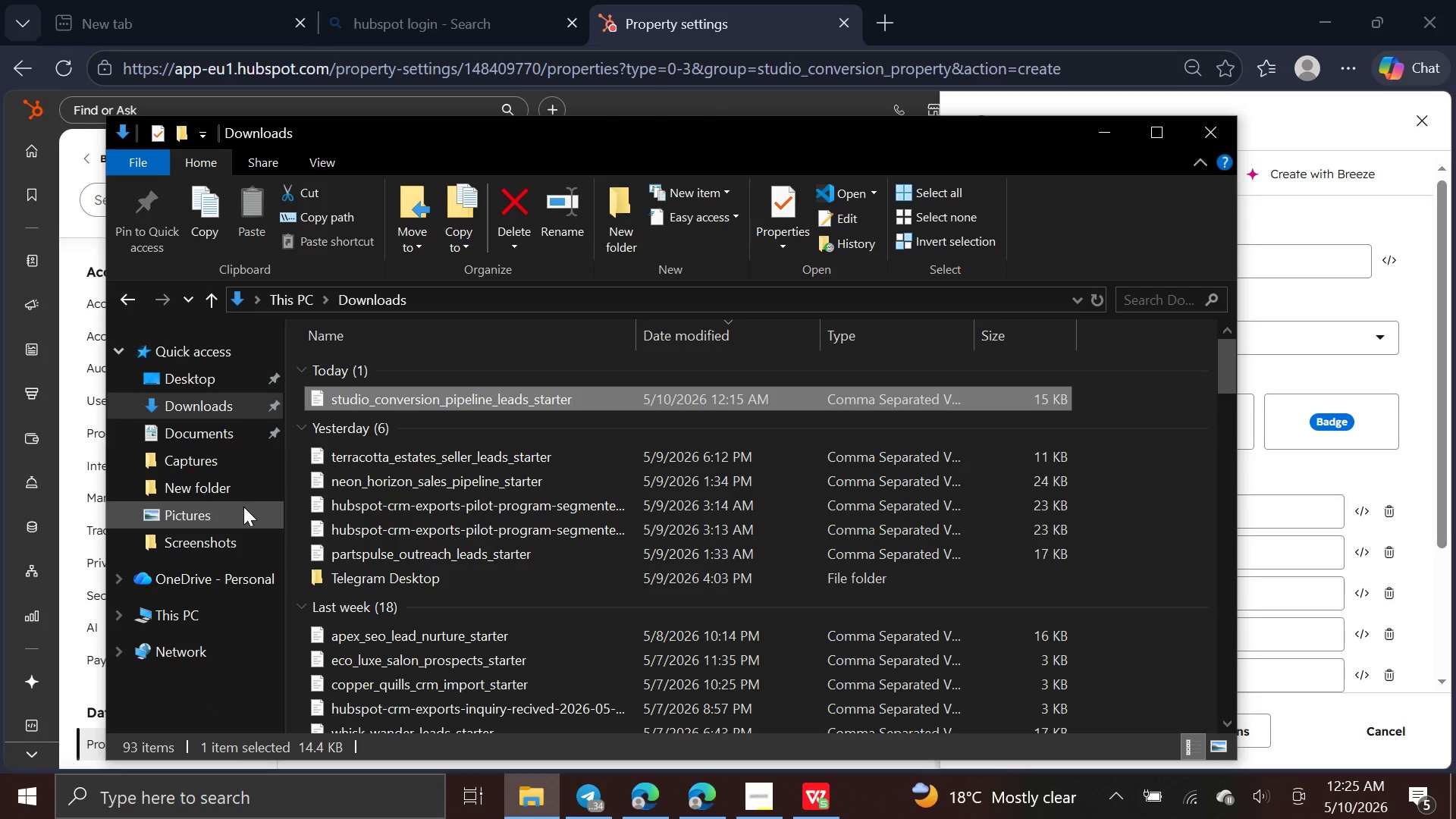 
left_click([242, 545])
 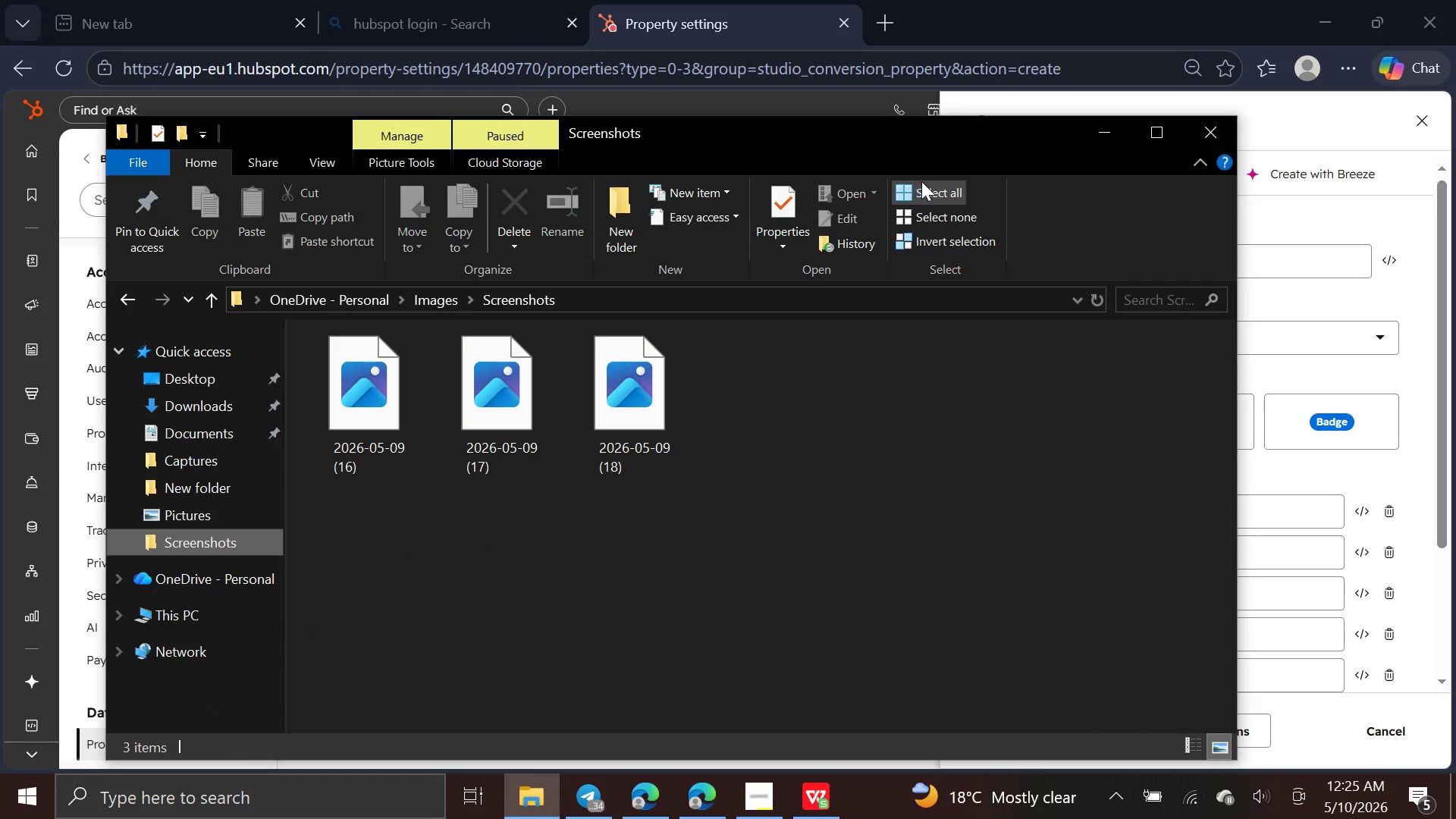 
left_click([921, 184])
 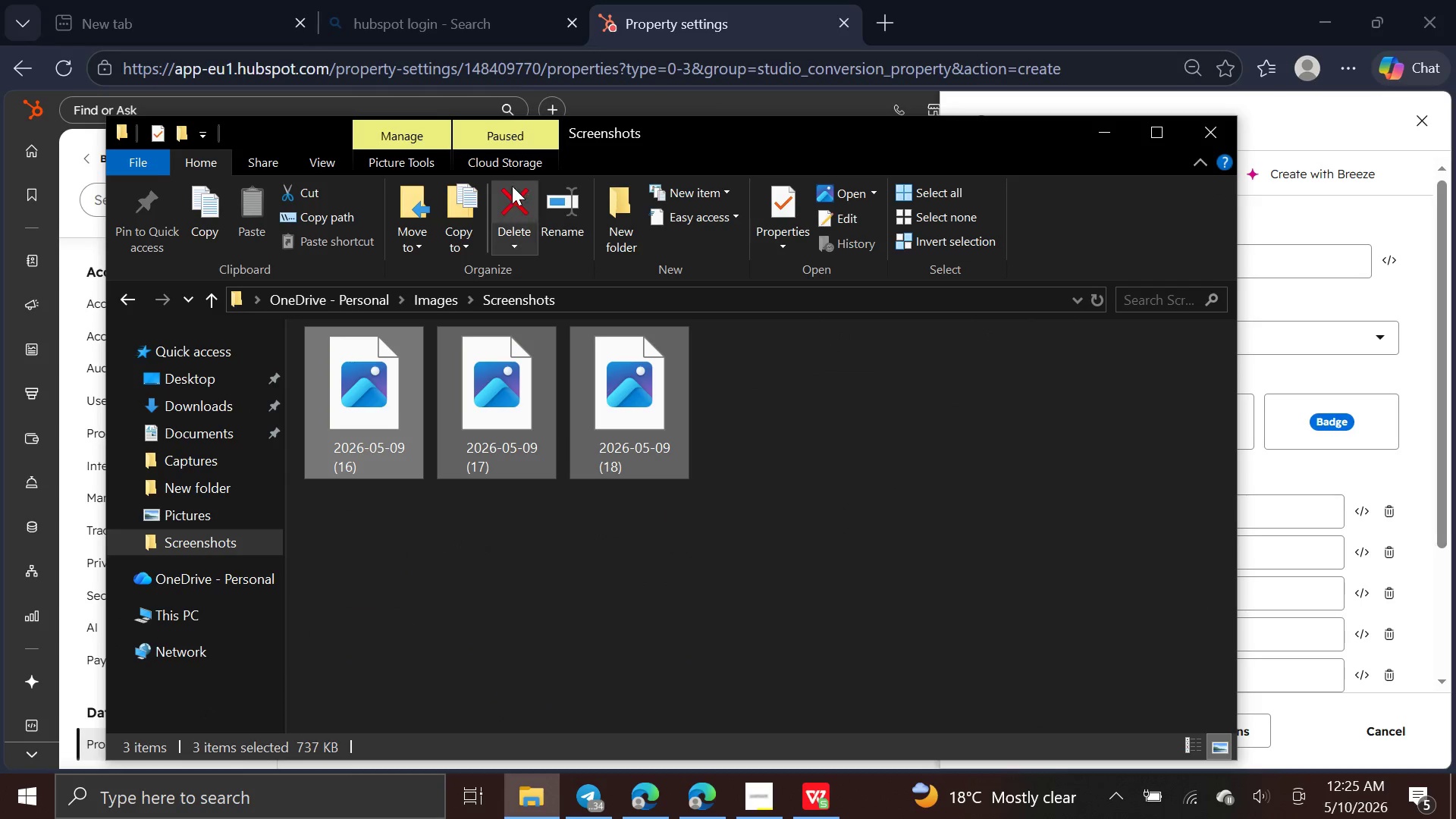 
left_click([513, 188])
 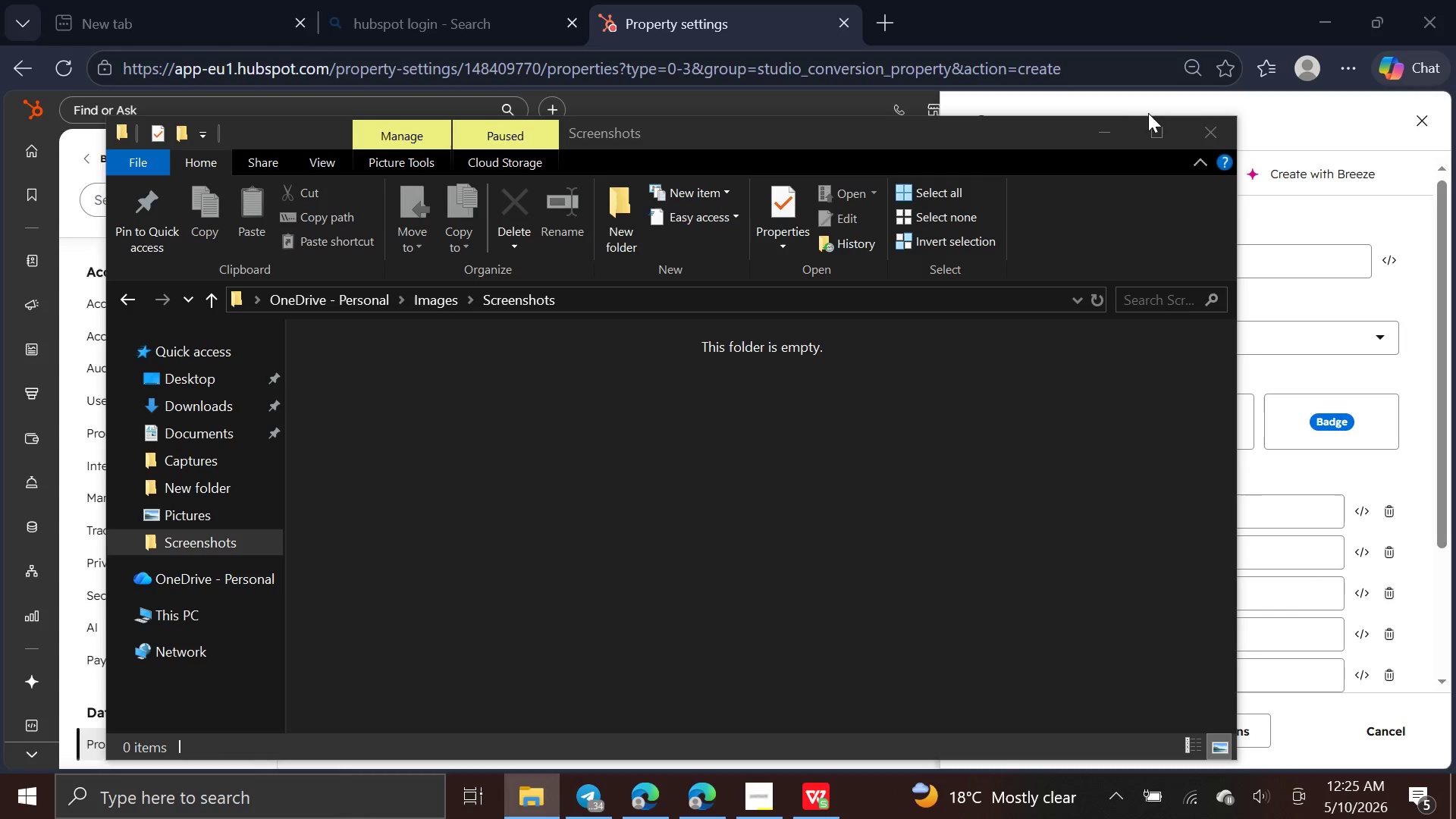 
left_click([1097, 132])
 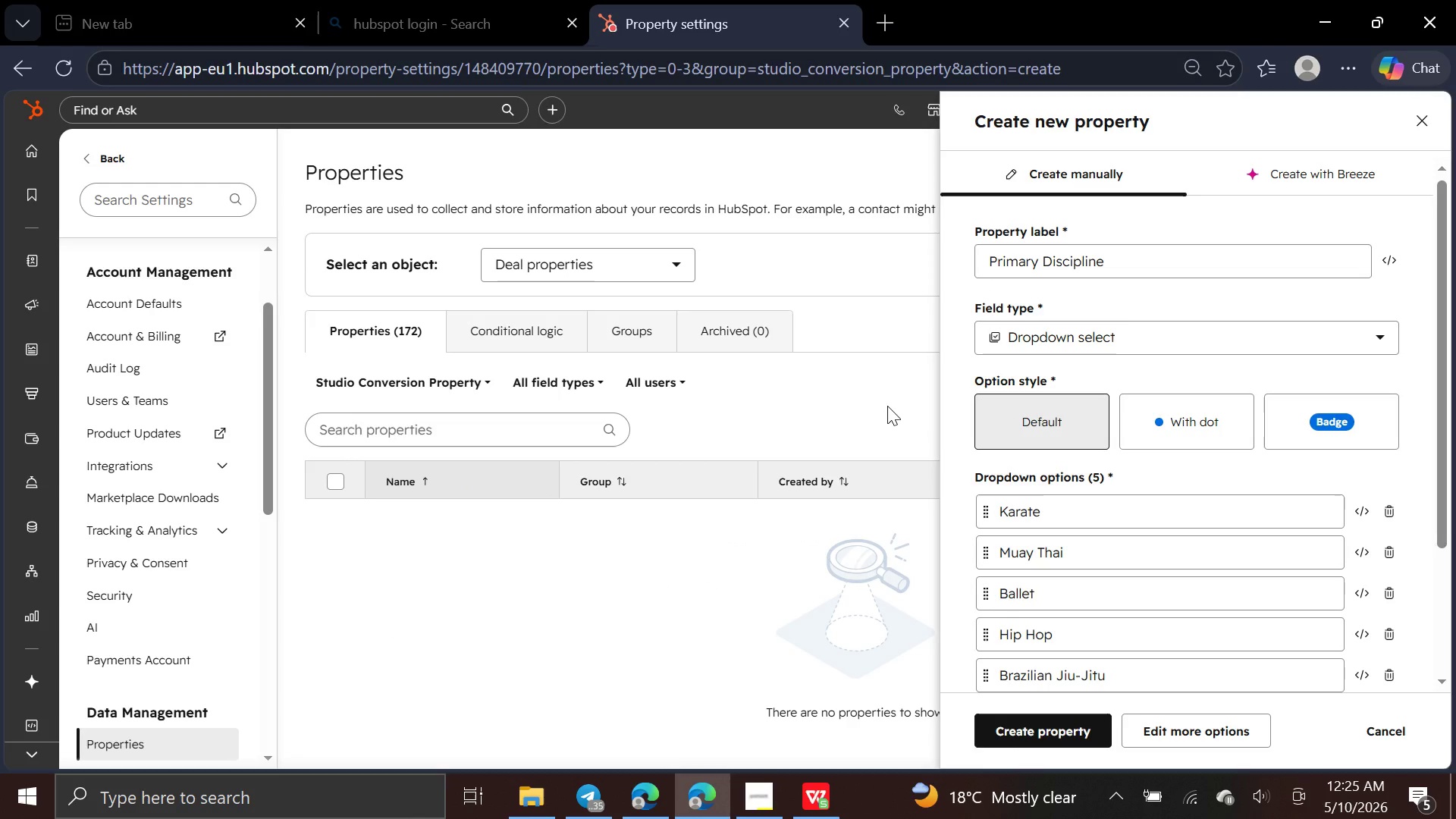 
key(PrintScreen)
 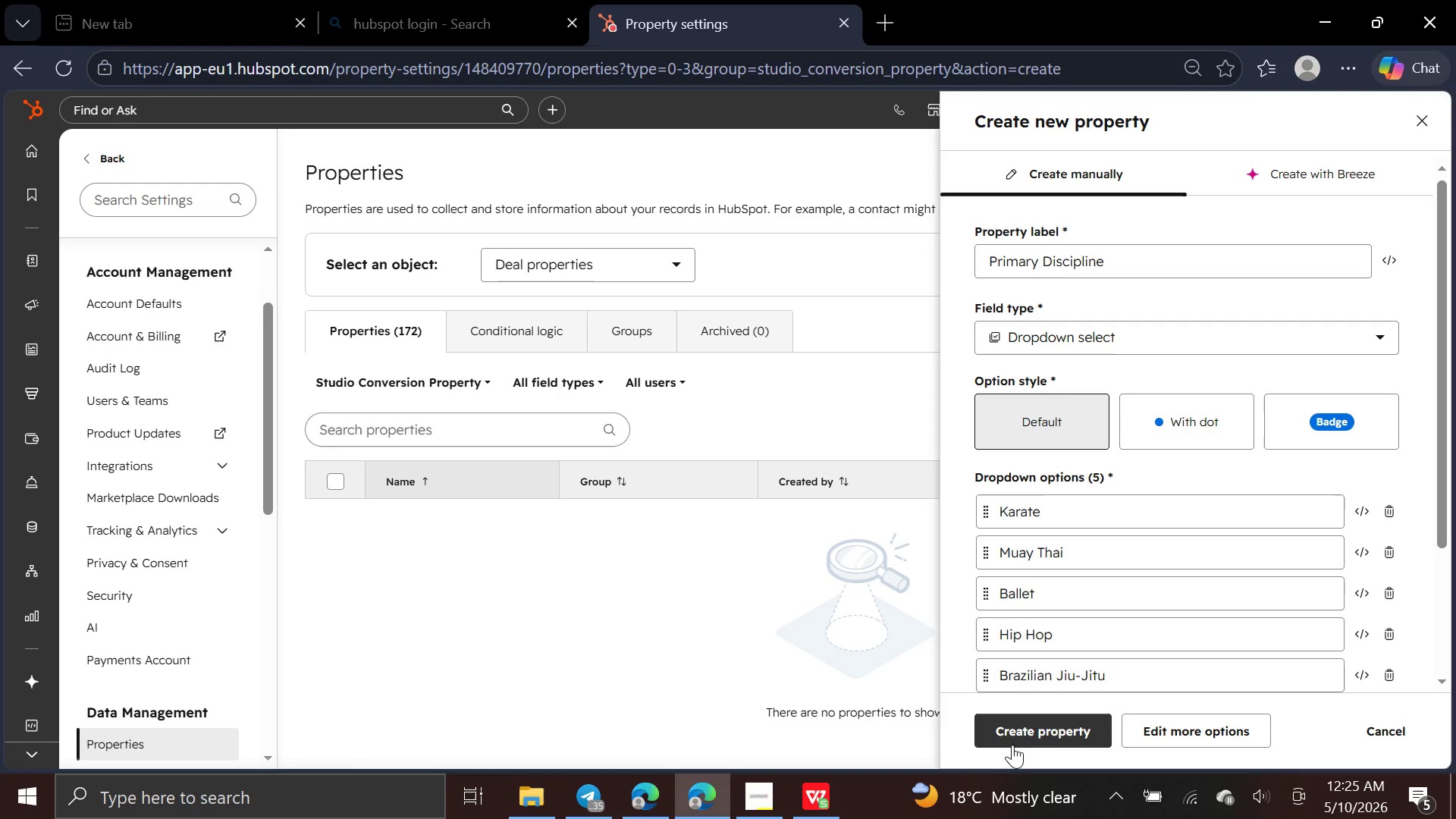 
wait(5.77)
 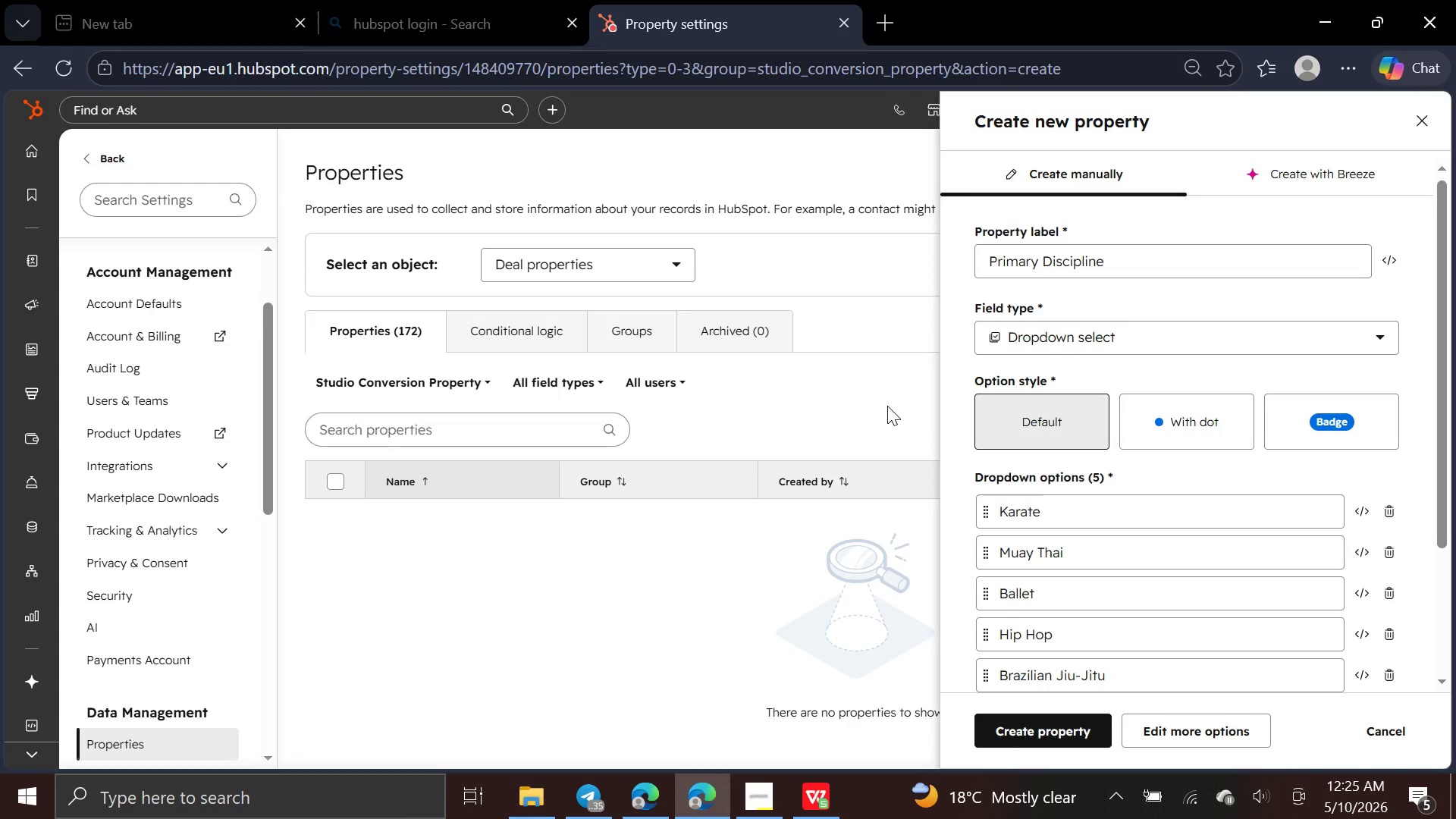 
left_click([1012, 737])
 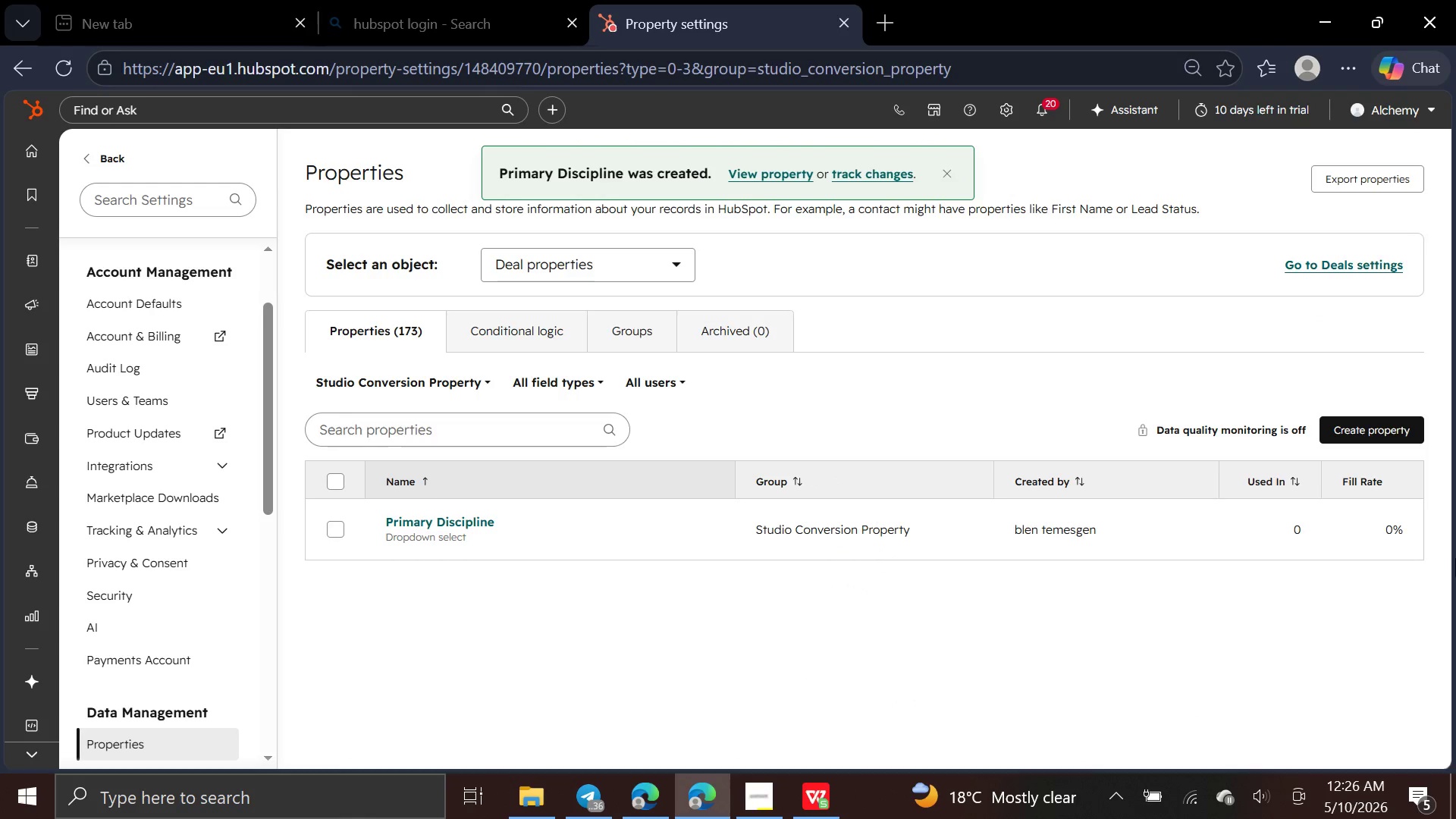 
wait(5.84)
 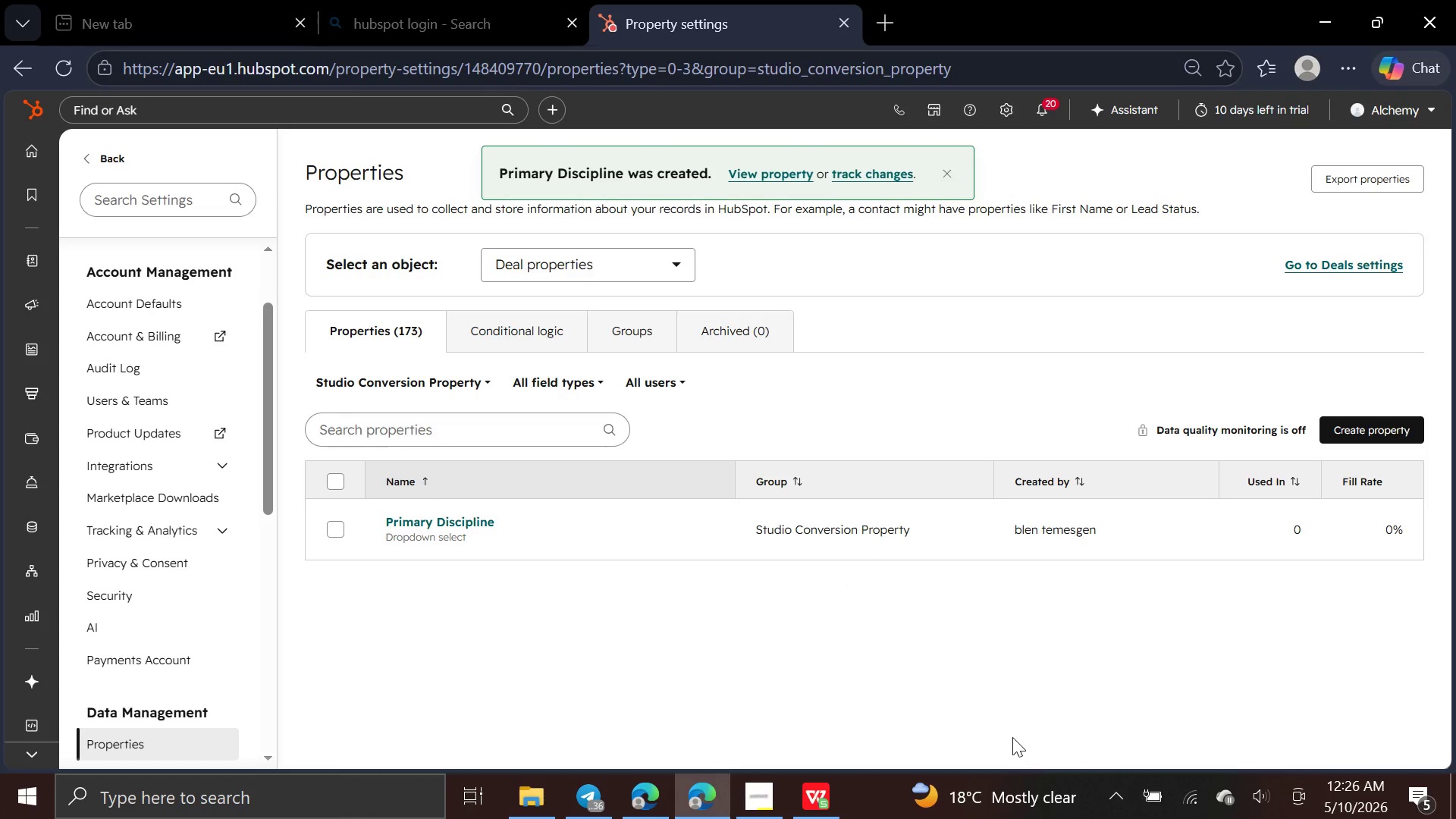 
left_click([1368, 431])
 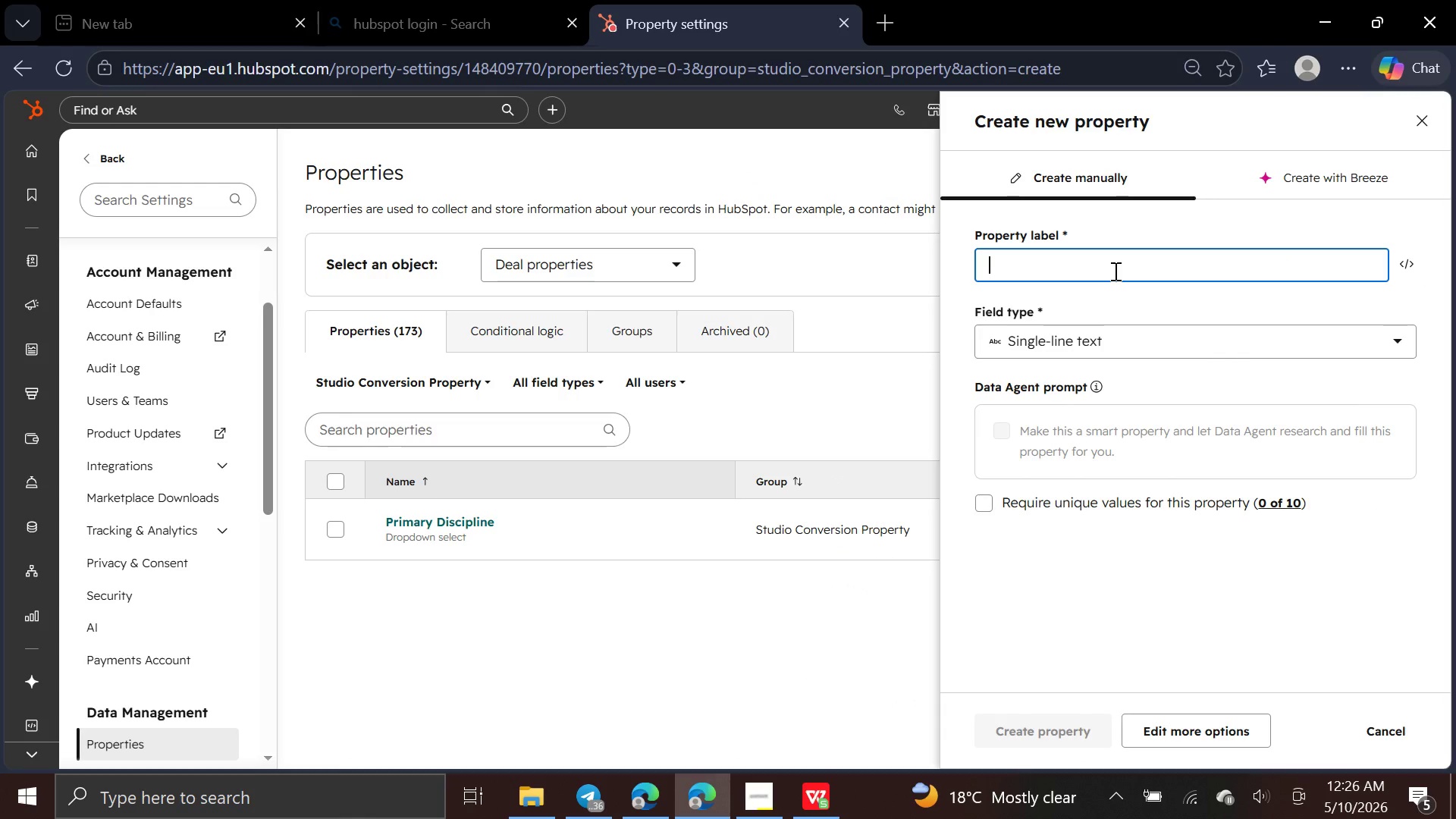 
type(Trial Satisfuction)
 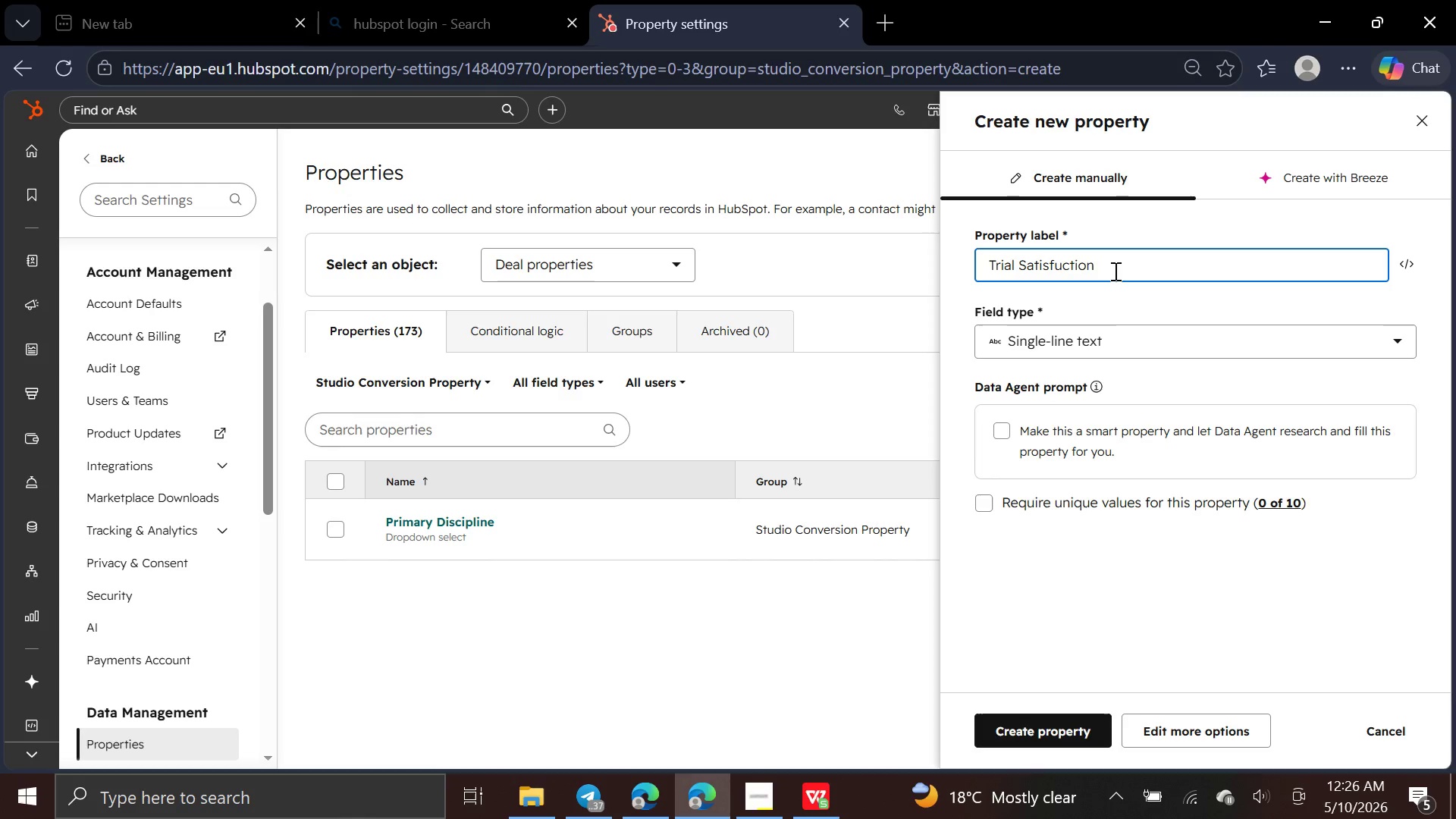 
type( Score)
 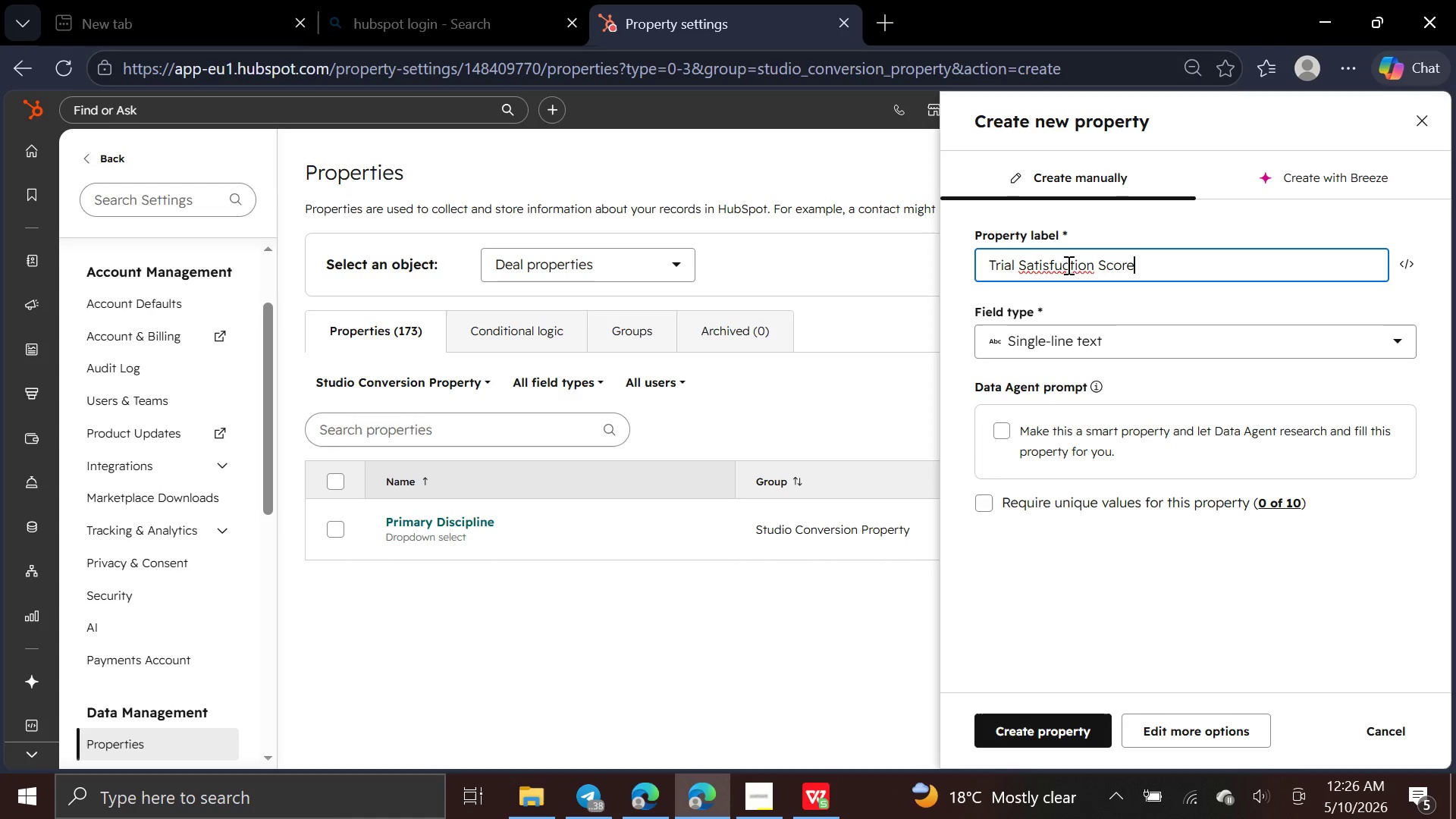 
left_click([1062, 260])
 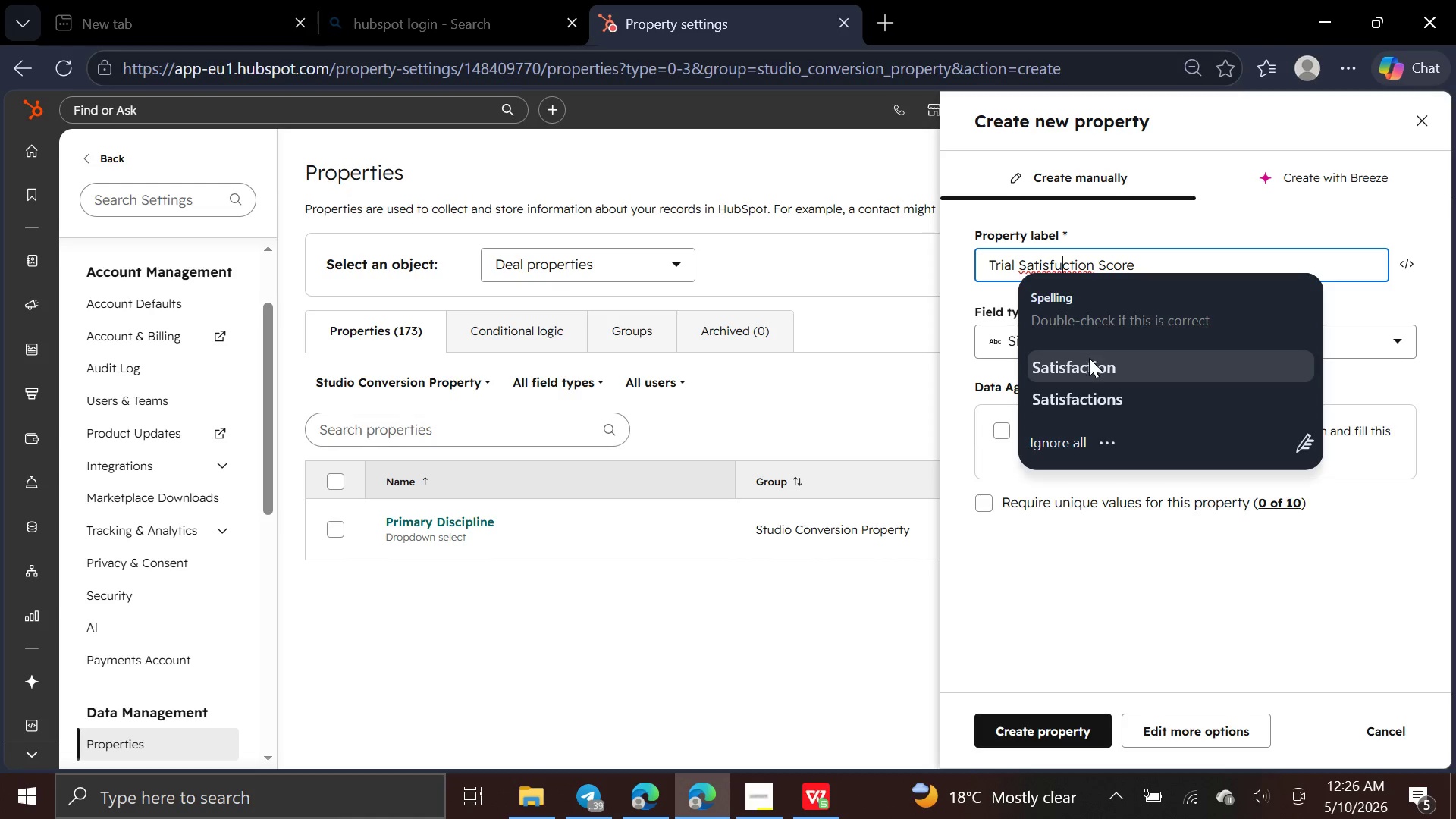 
left_click([1089, 362])
 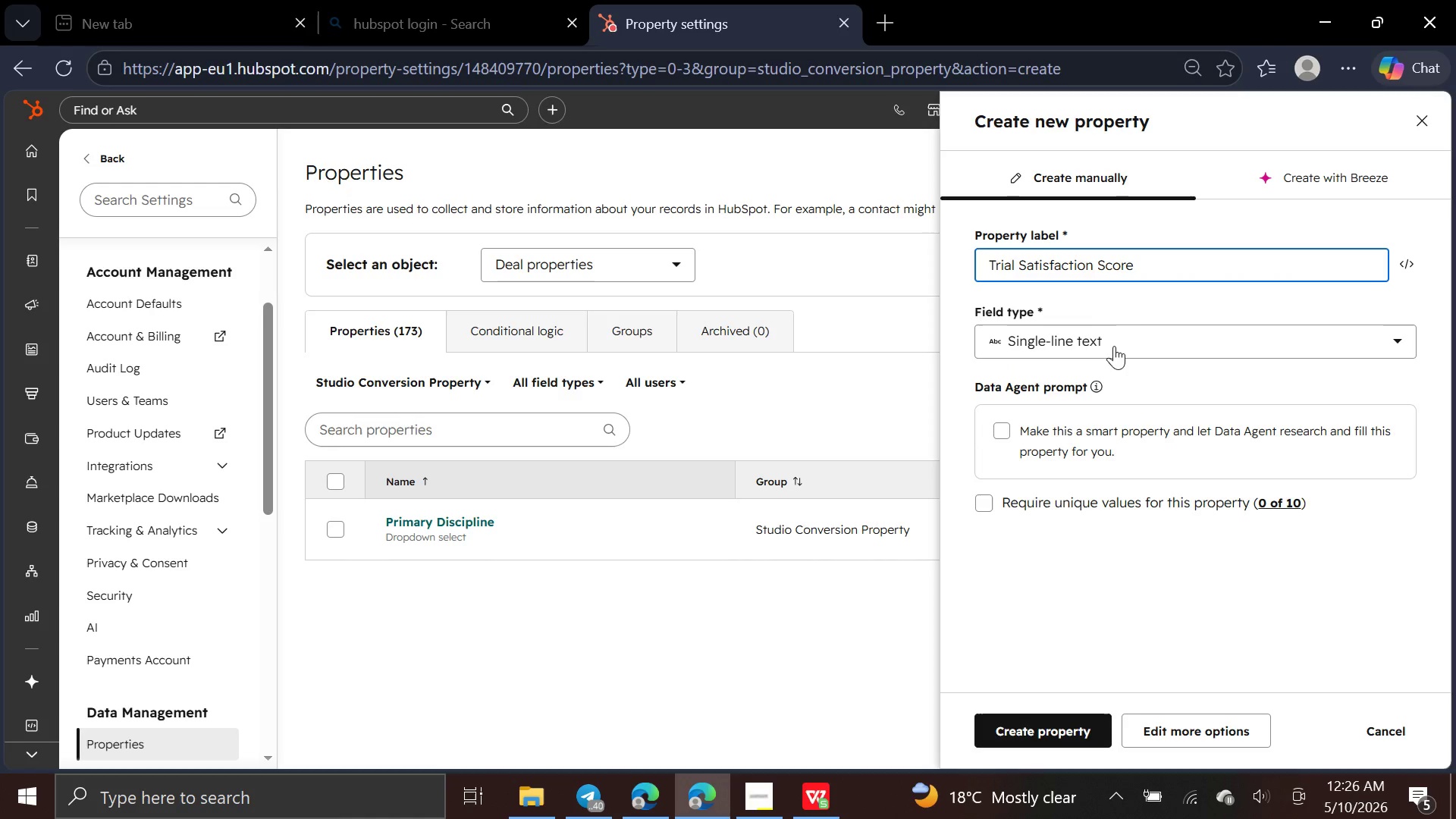 
wait(7.06)
 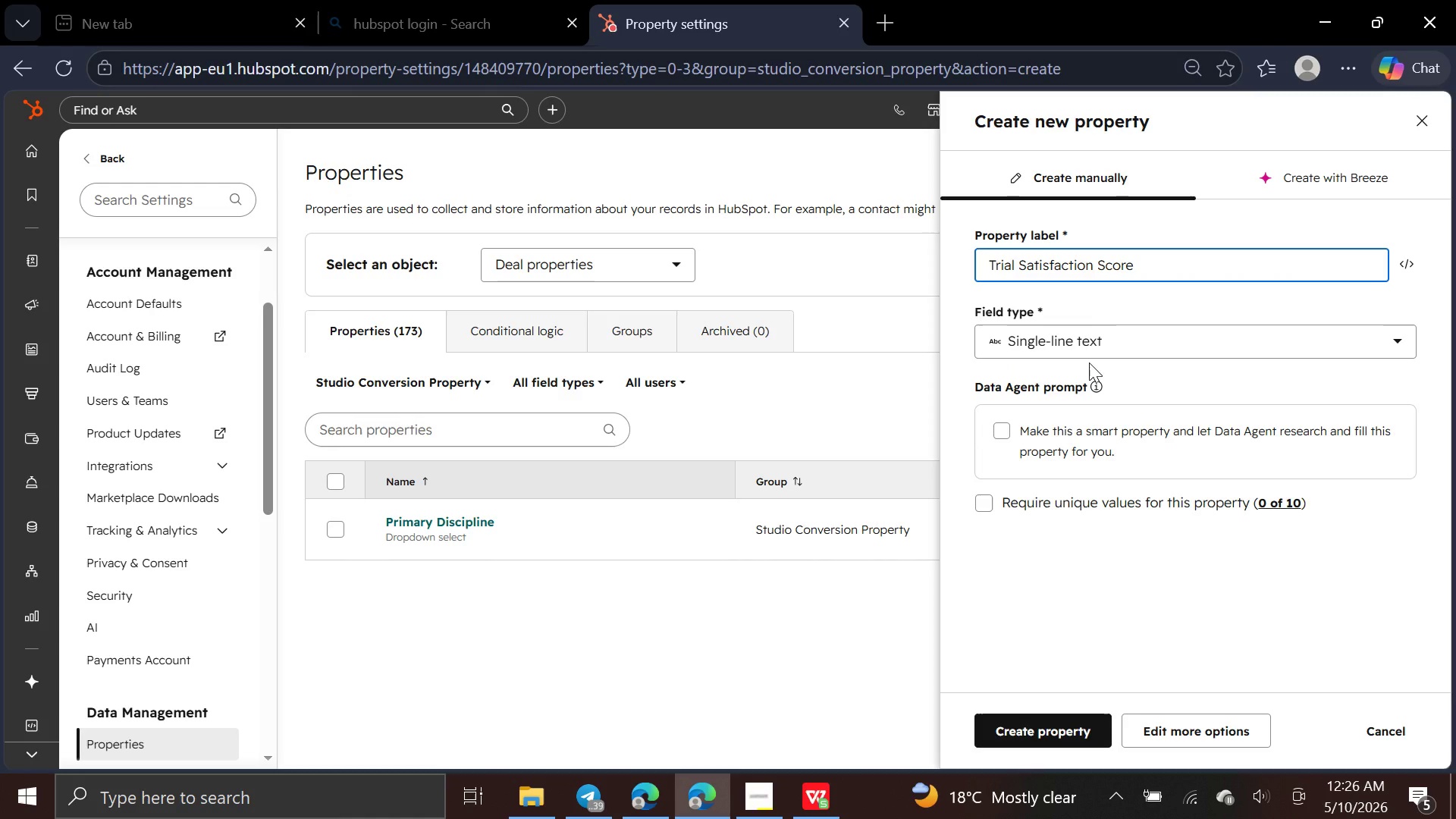 
left_click([1351, 340])
 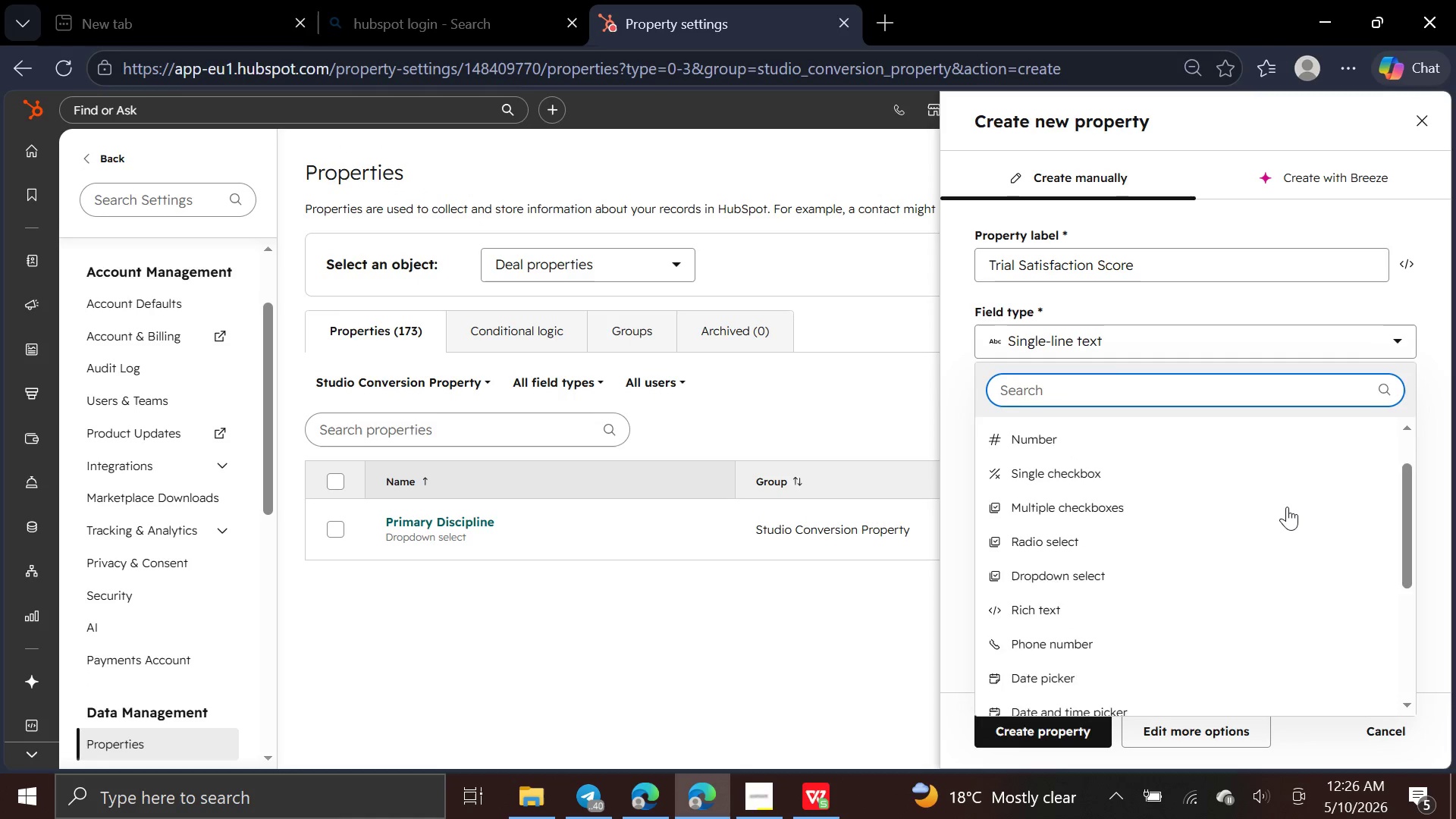 
wait(7.27)
 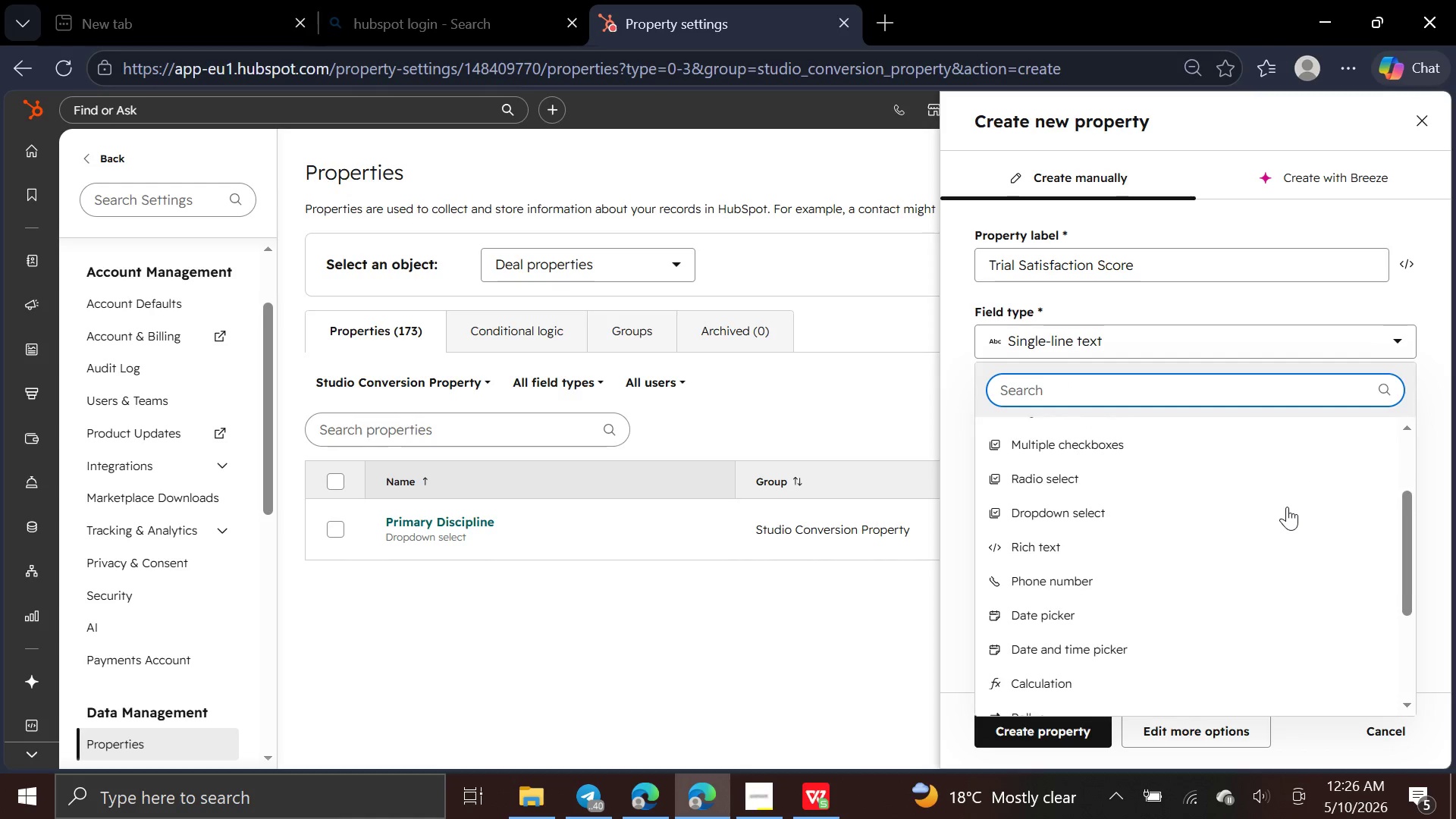 
left_click([1287, 507])
 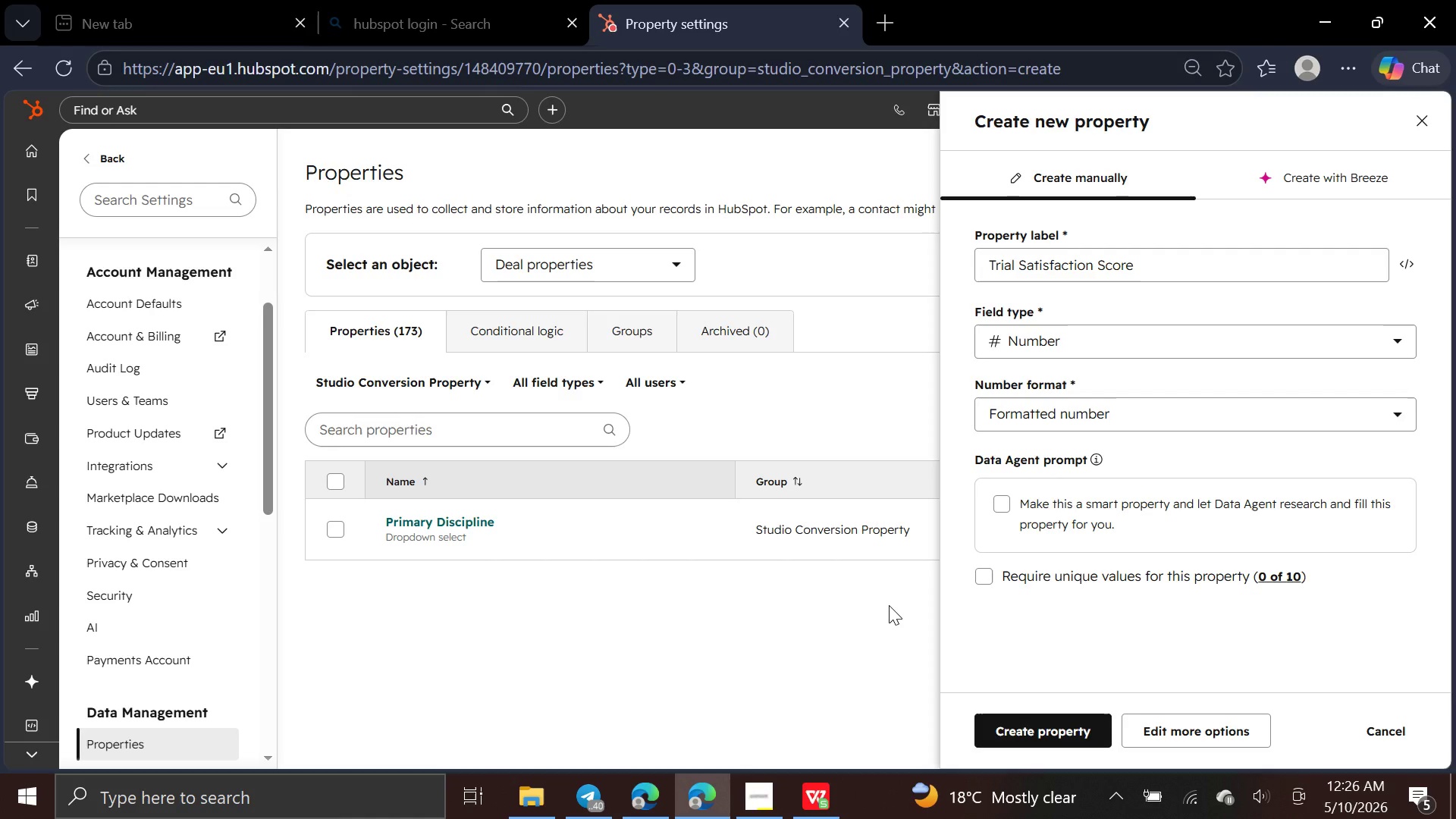 
key(PrintScreen)
 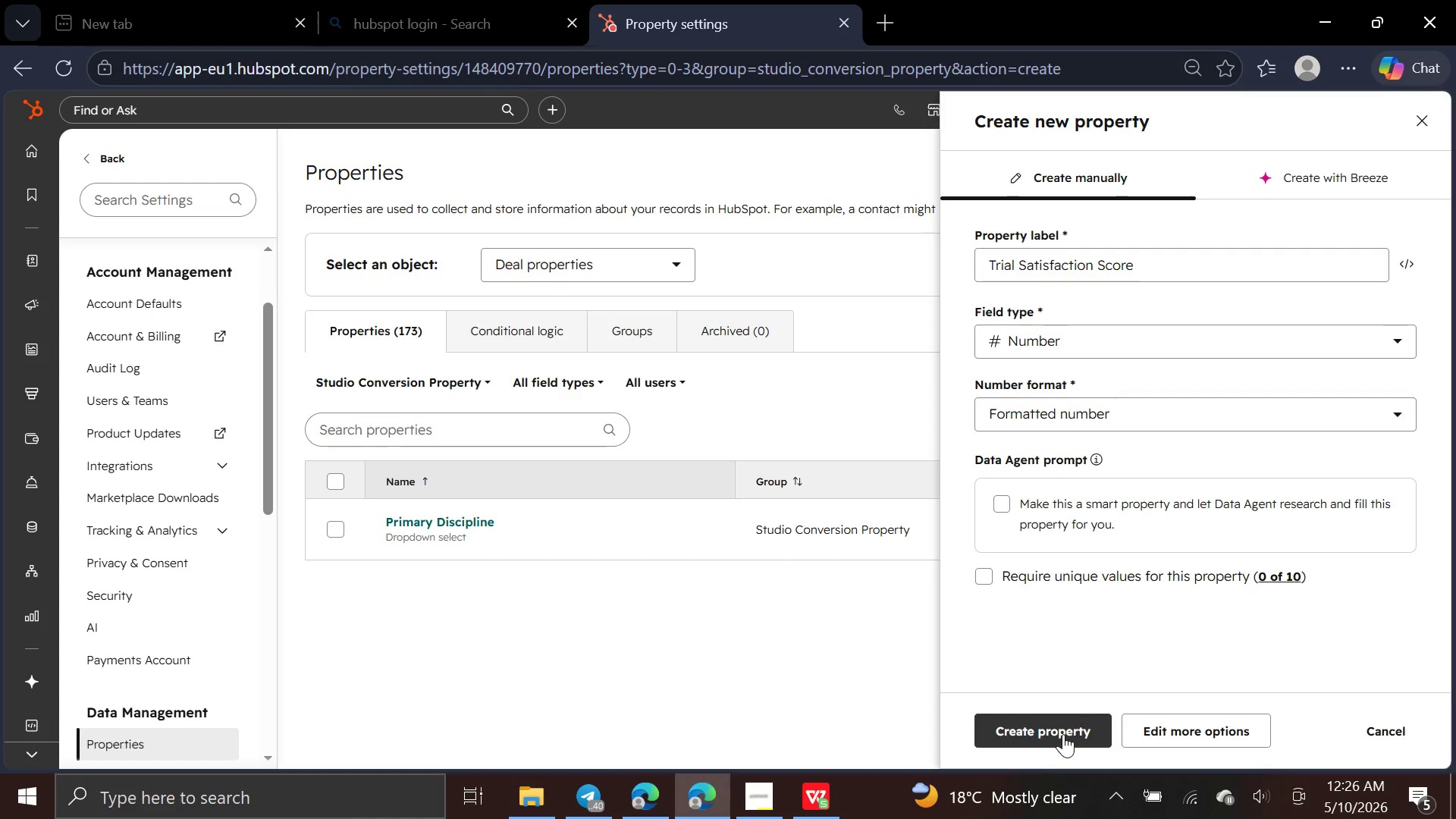 
left_click([1063, 733])
 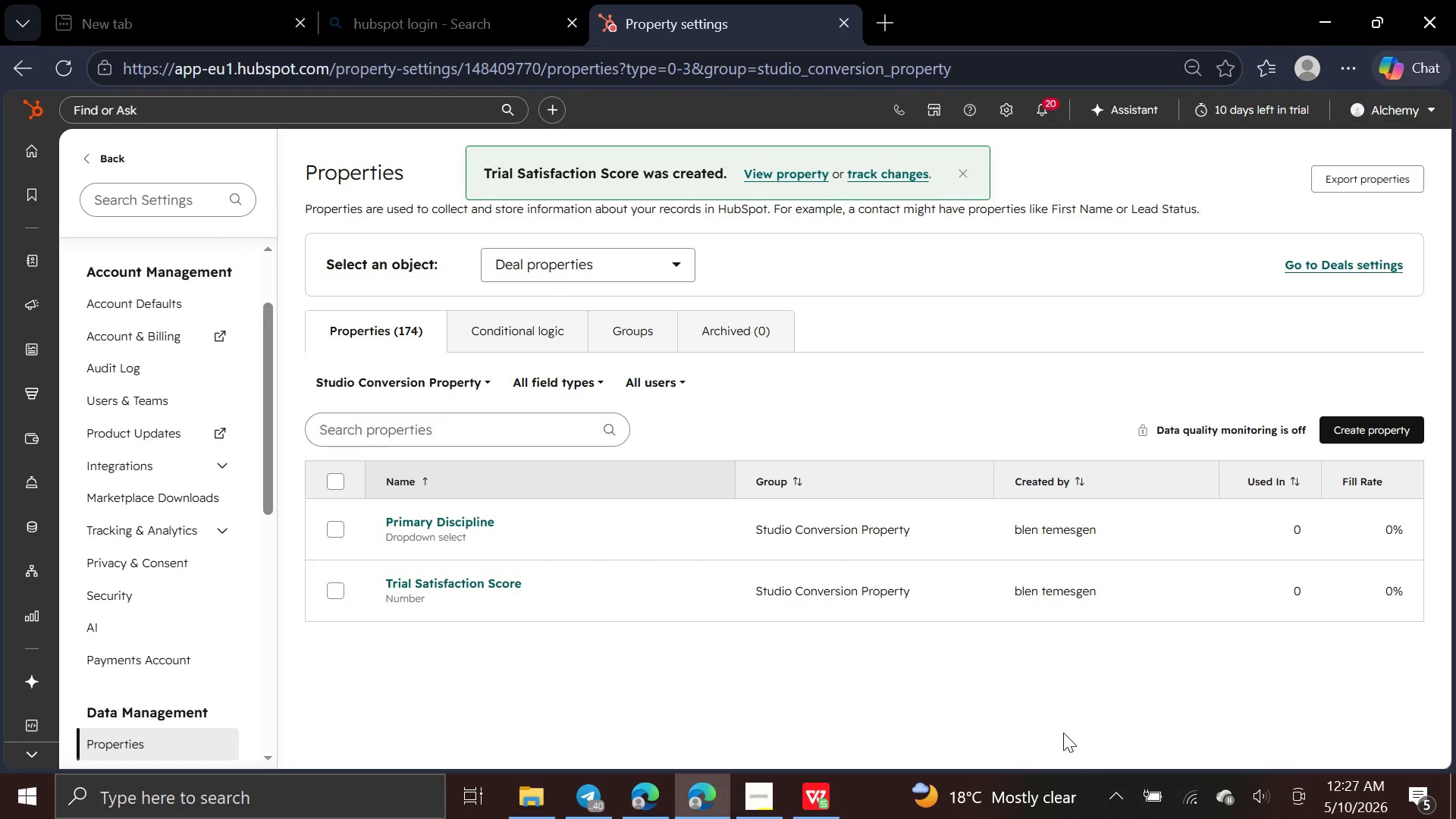 
wait(9.0)
 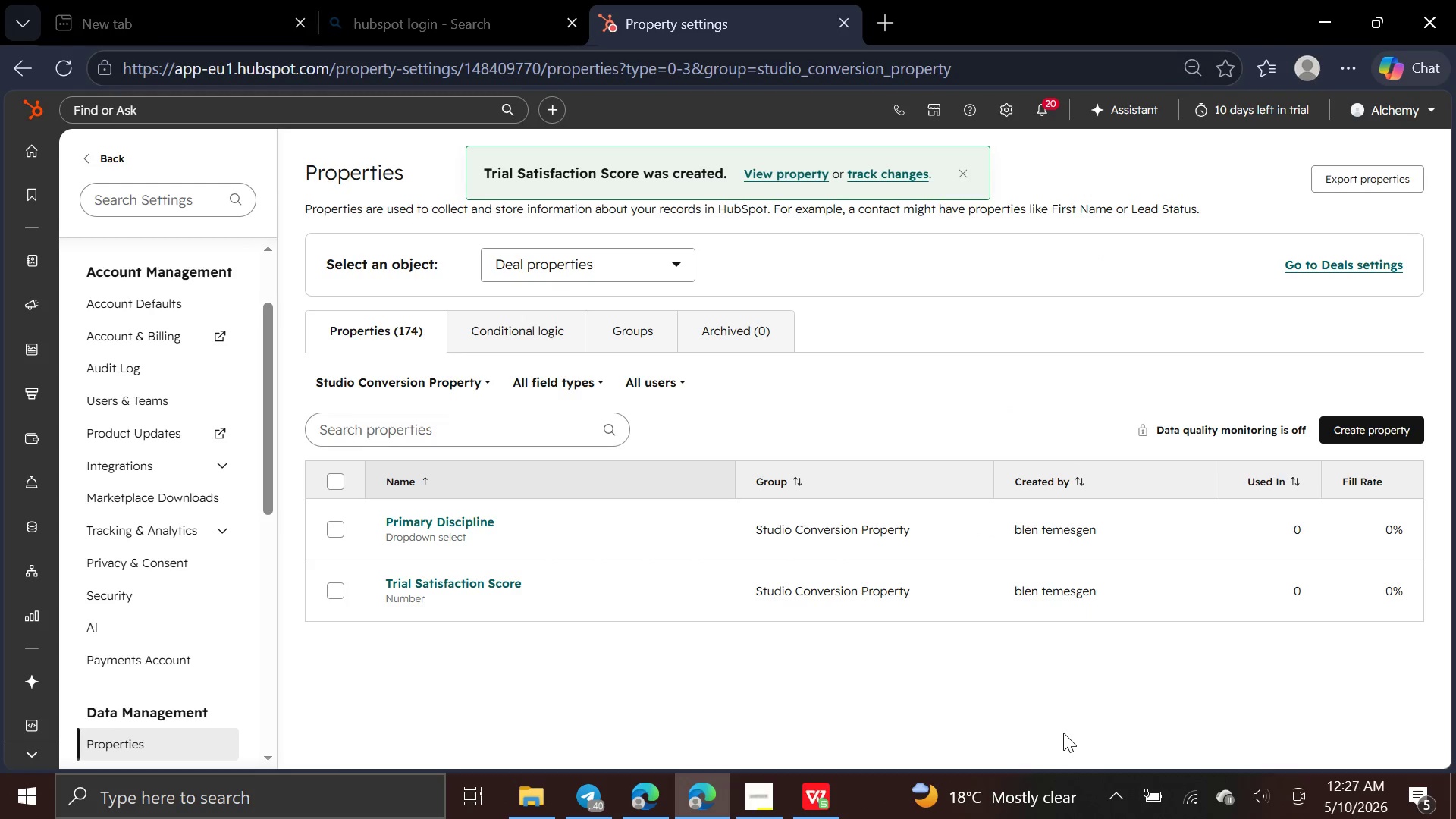 
left_click([1367, 431])
 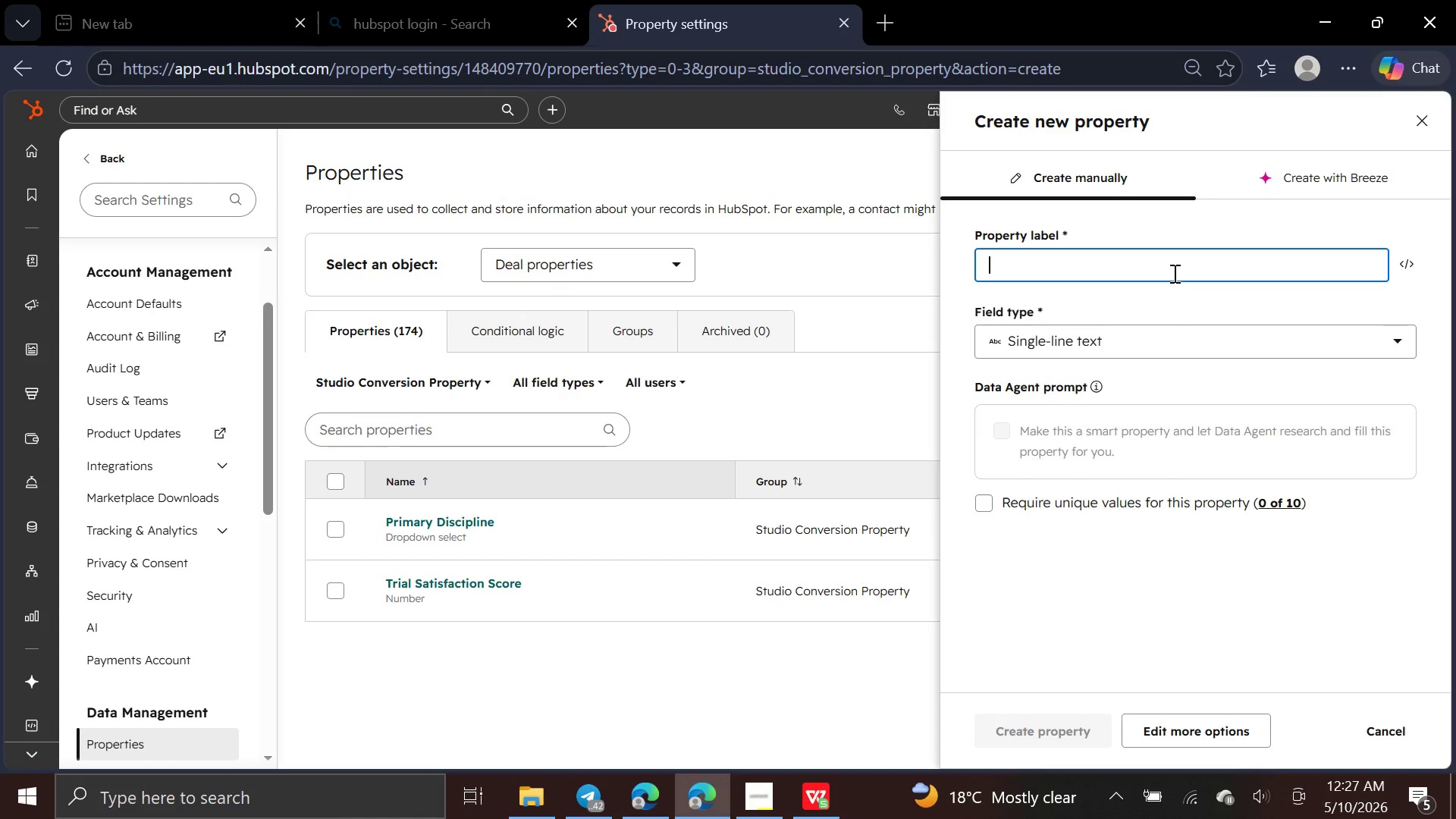 
type(U)
key(Backspace)
type(Initial Inquiry Date)
 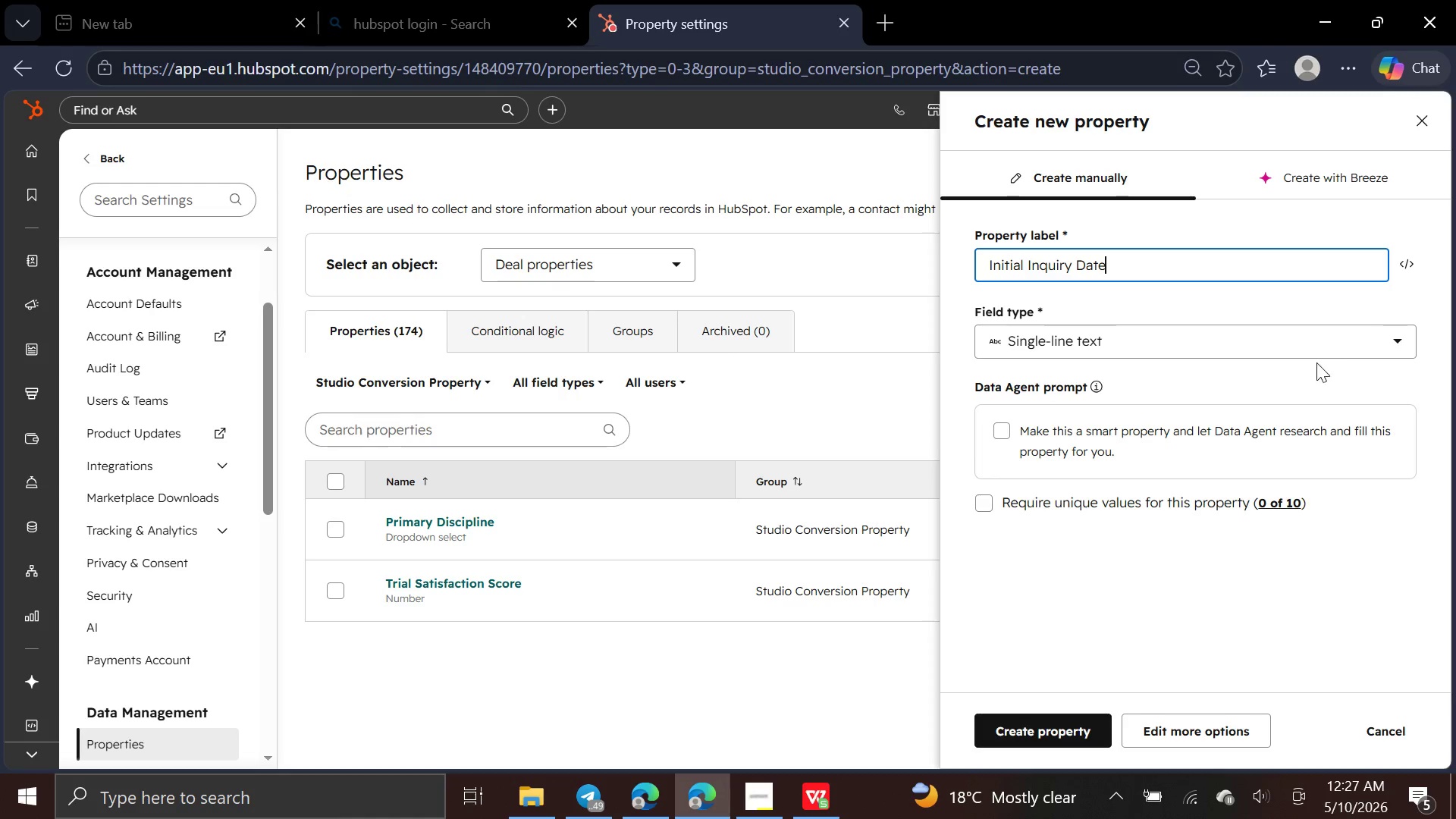 
wait(14.78)
 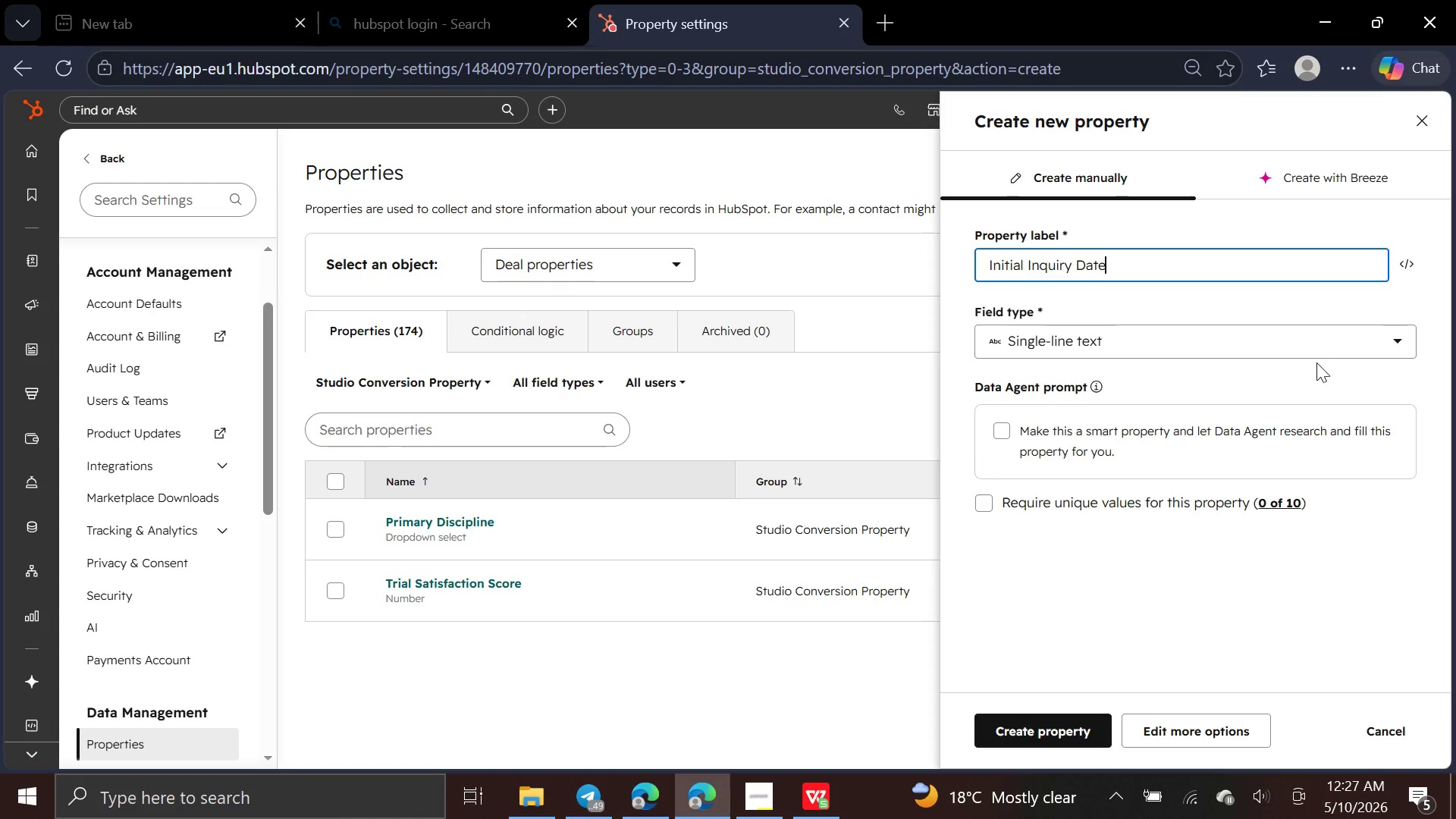 
left_click([1376, 335])
 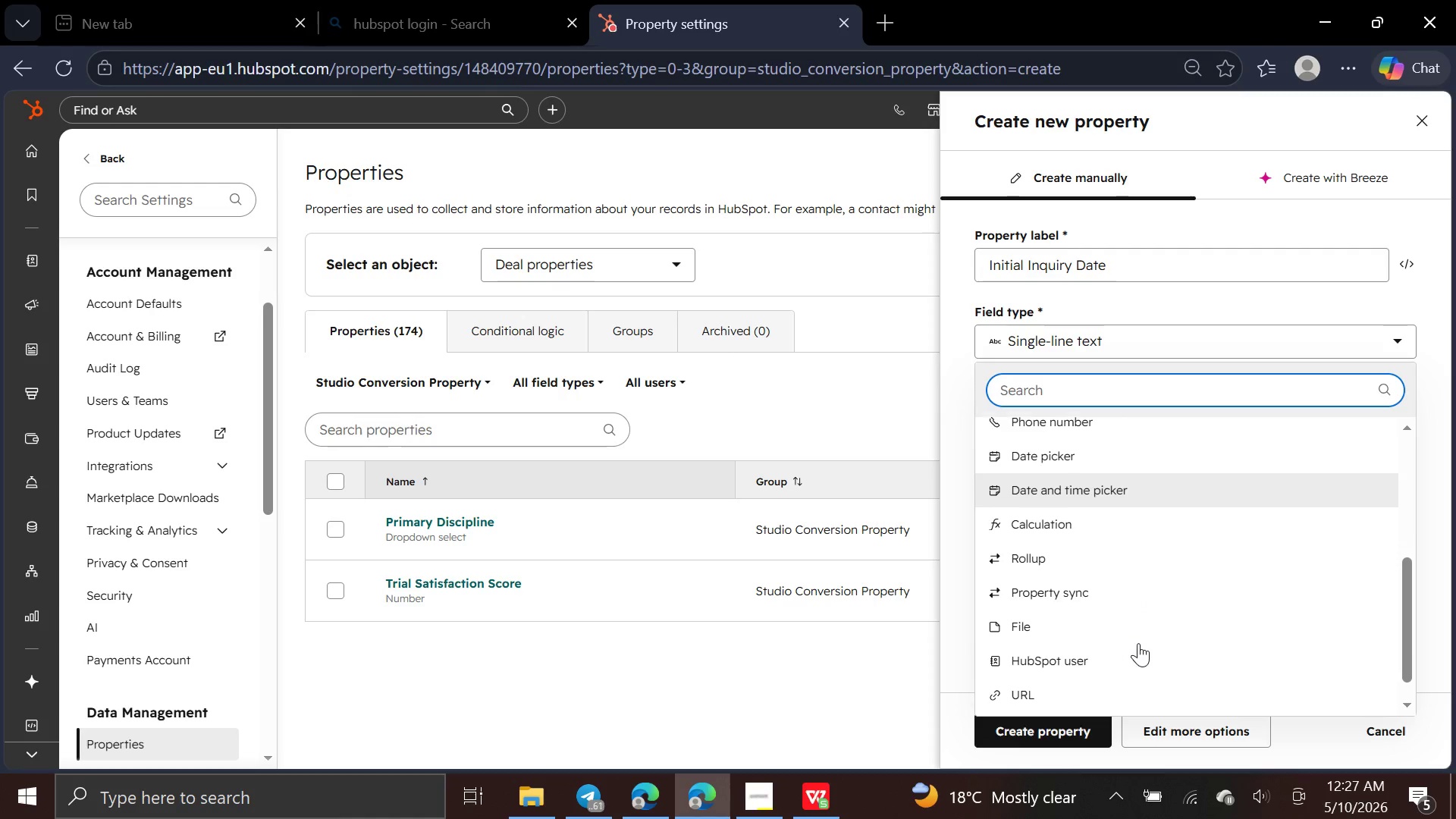 
wait(14.19)
 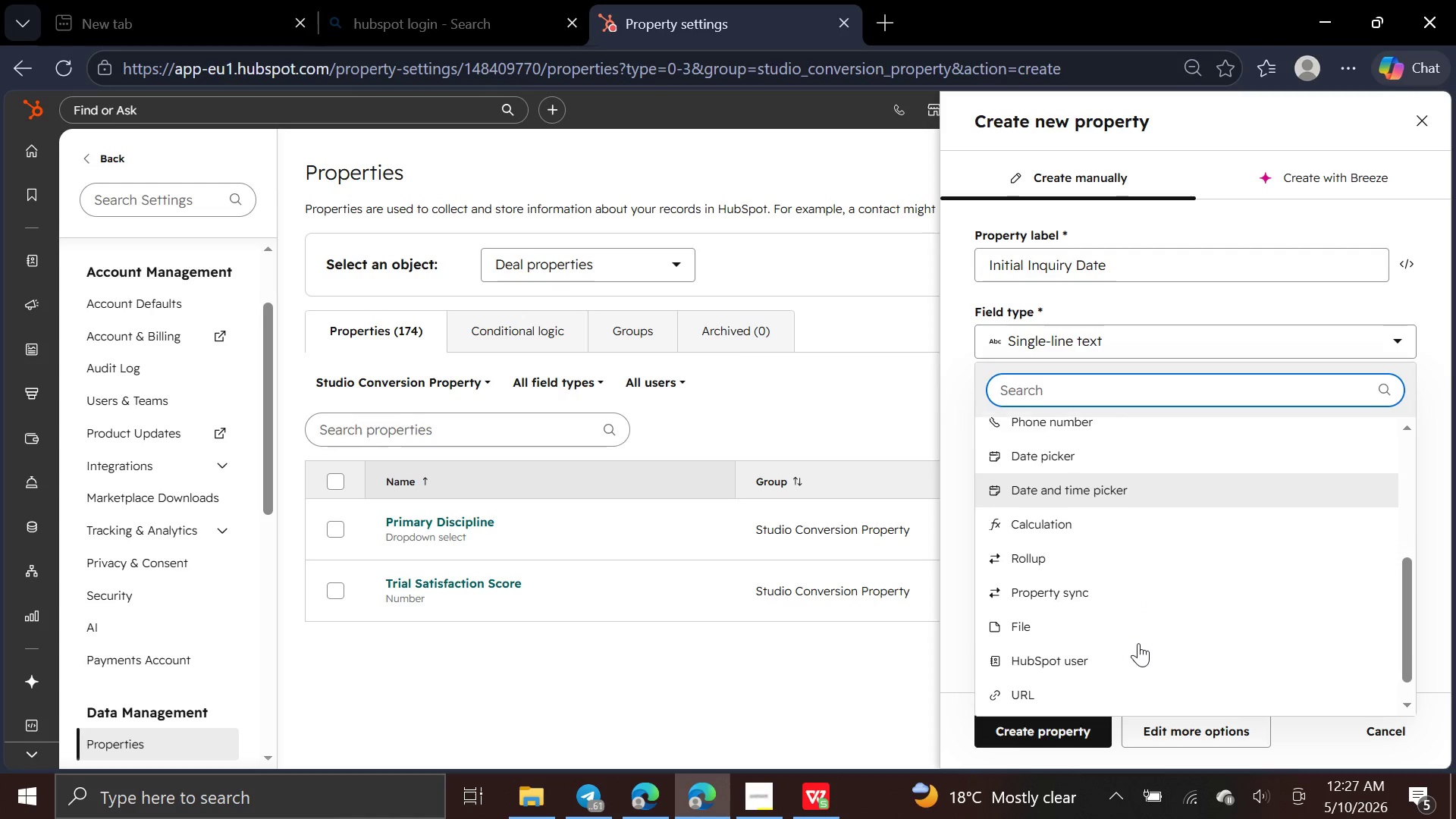 
left_click([1158, 576])
 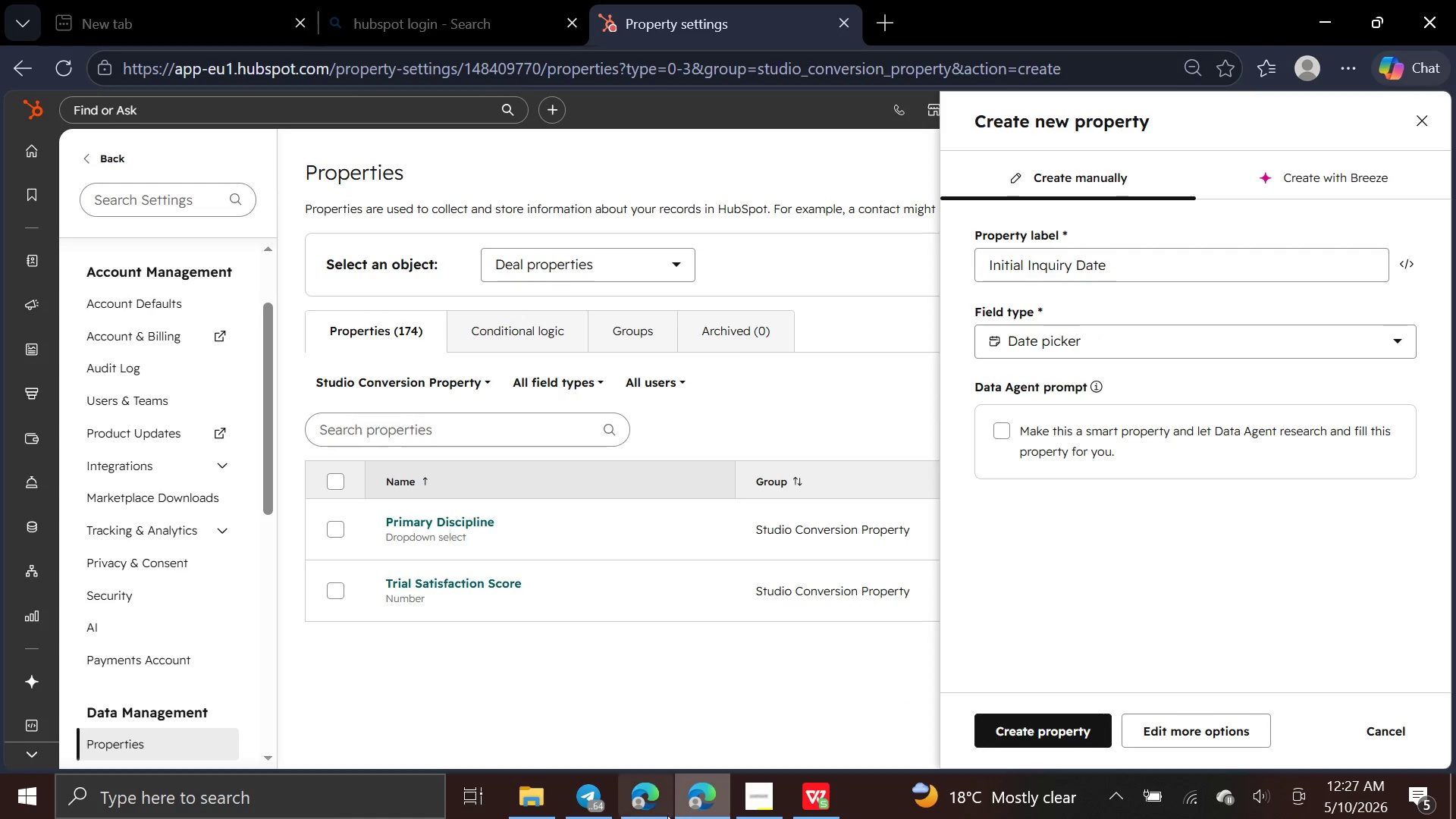 
left_click([663, 815])
 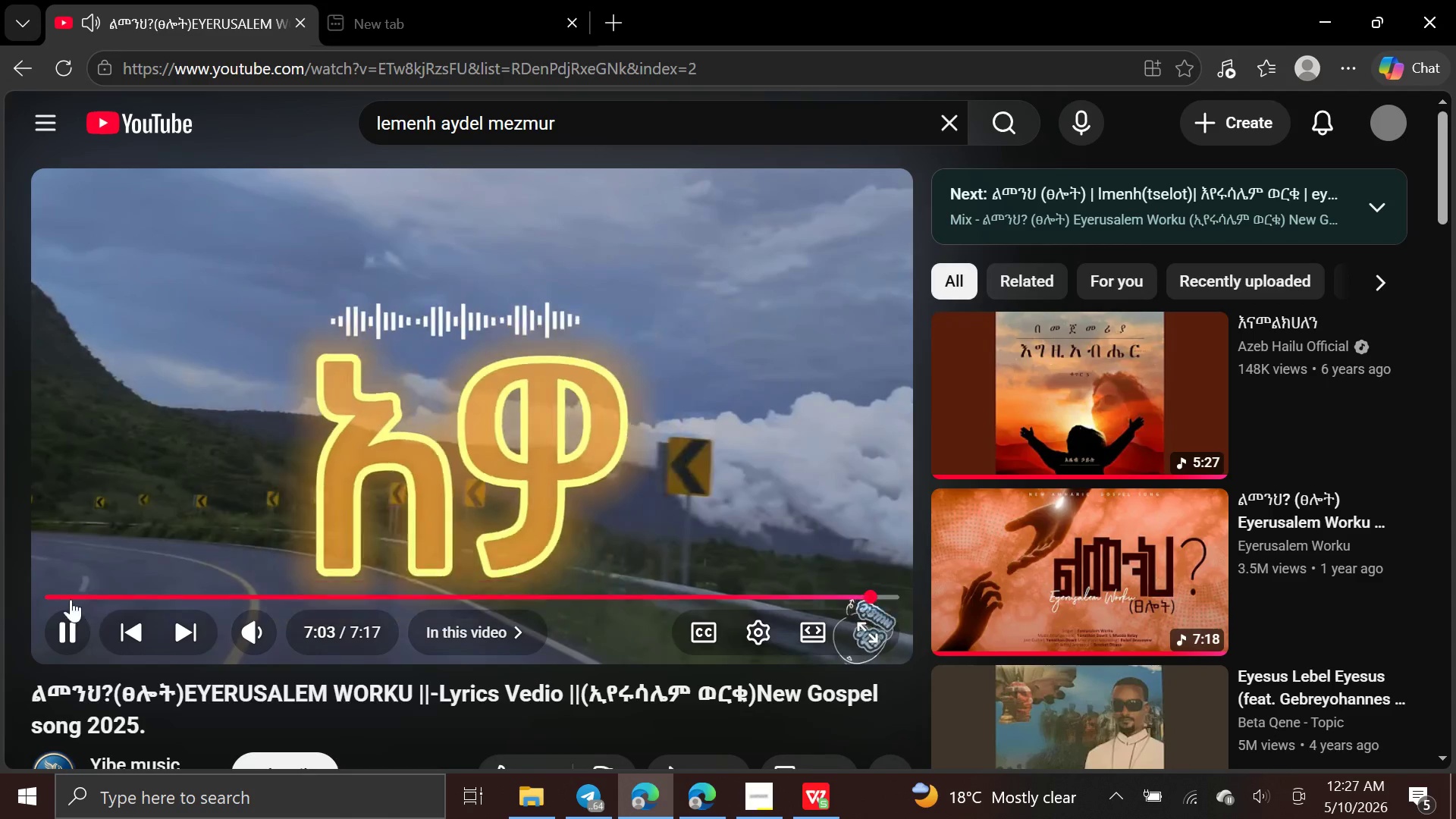 
left_click_drag(start_coordinate=[52, 600], to_coordinate=[686, 811])
 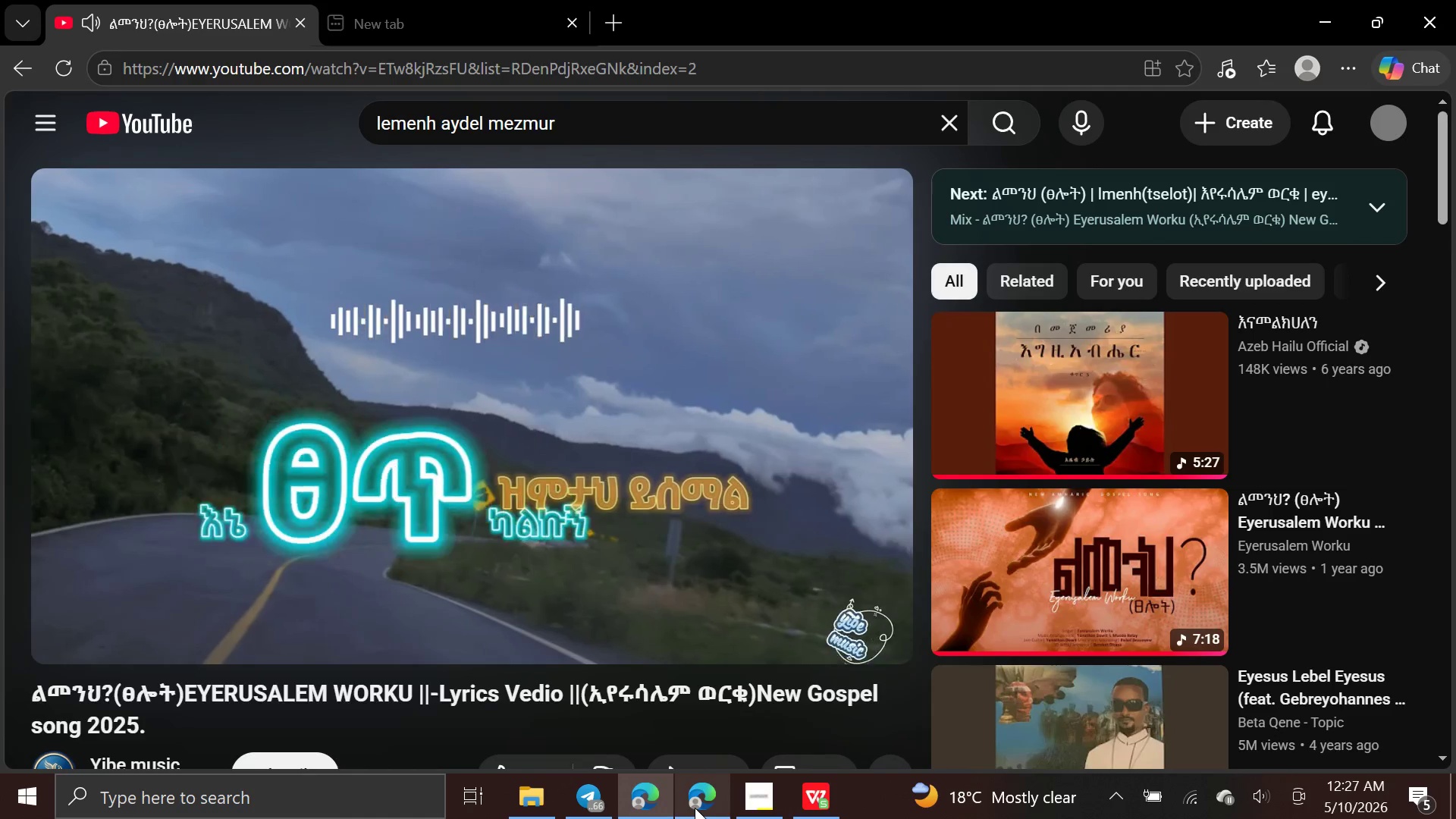 
left_click([695, 808])
 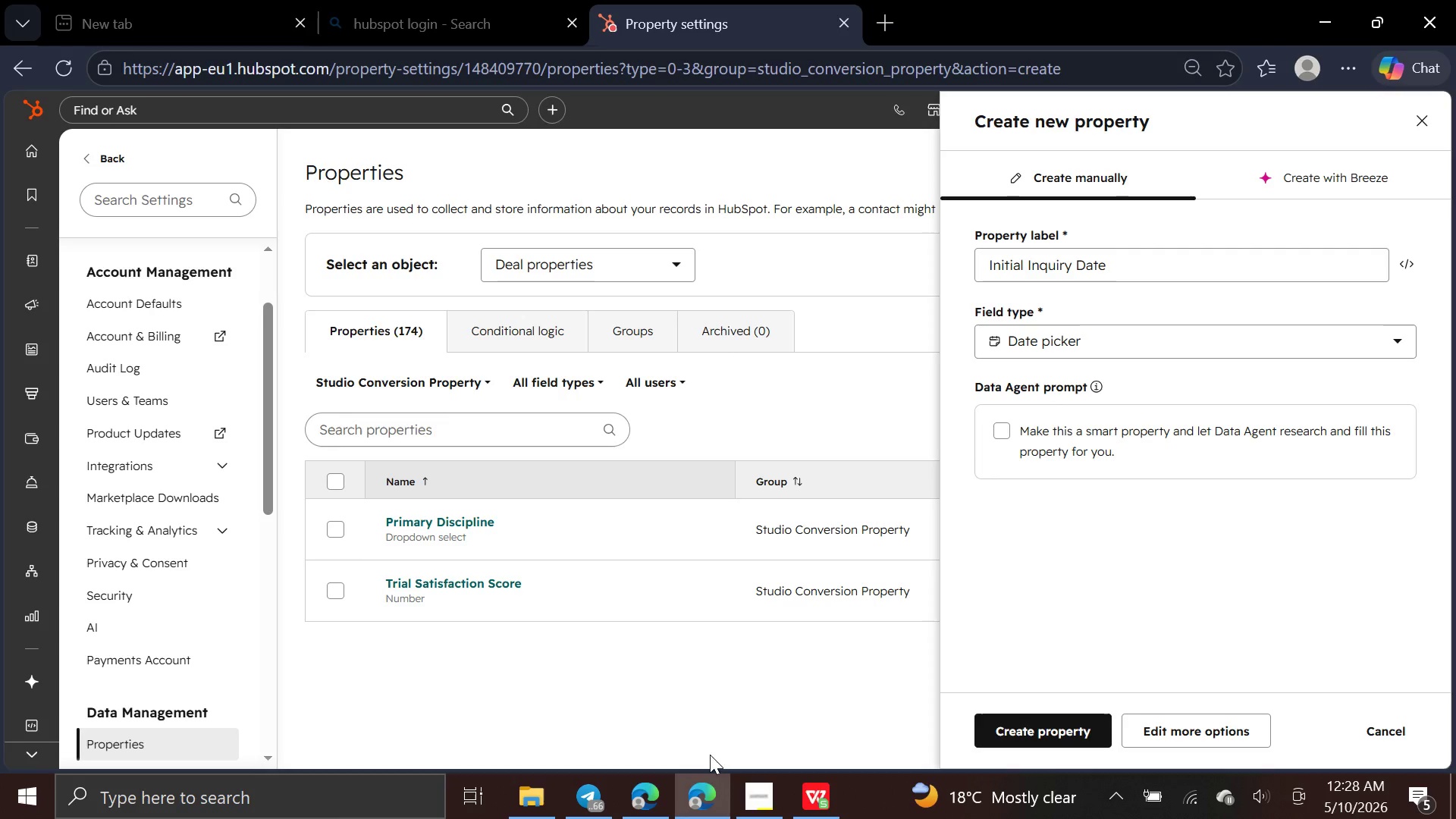 
left_click([651, 790])
 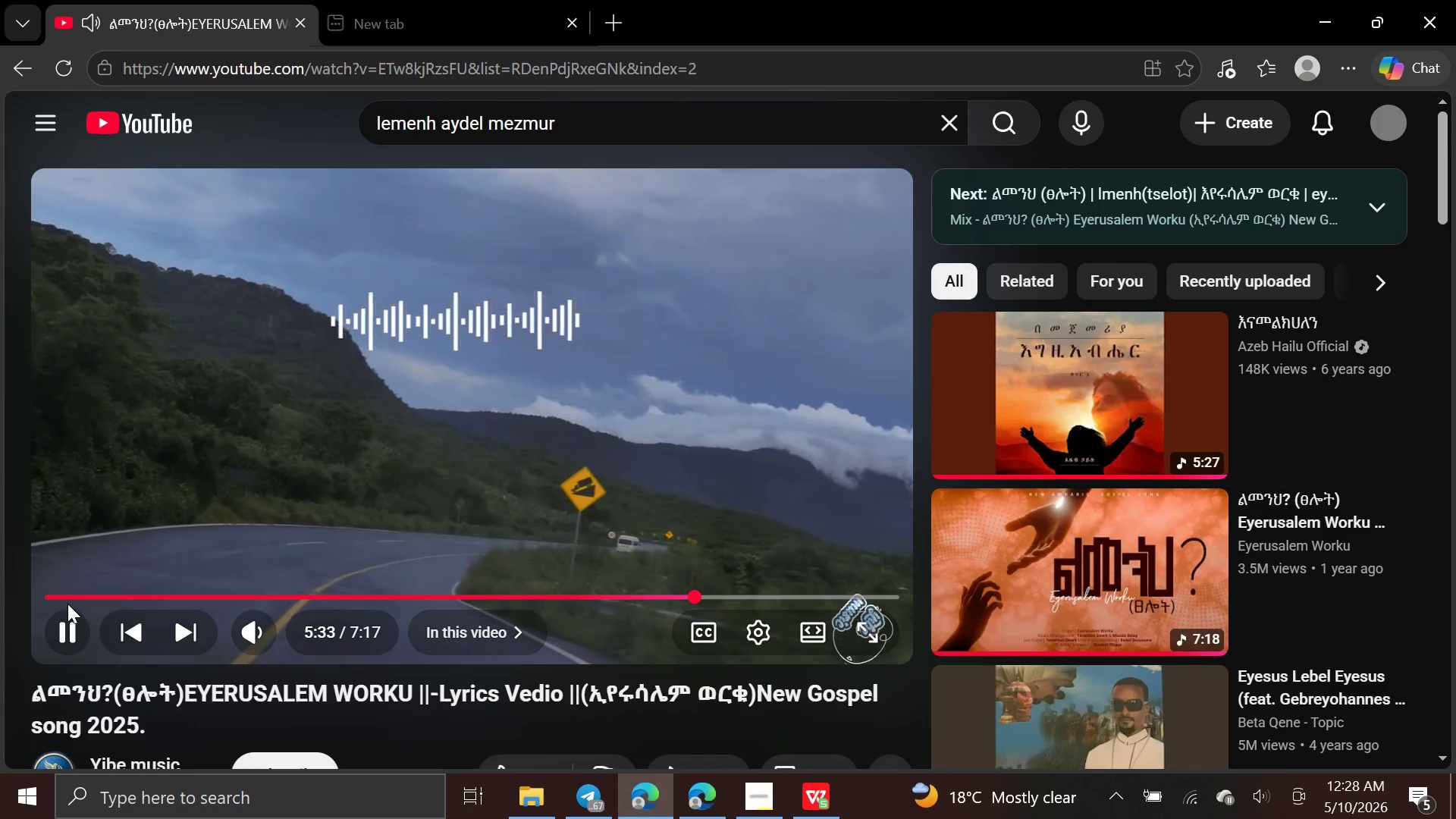 
left_click([61, 592])
 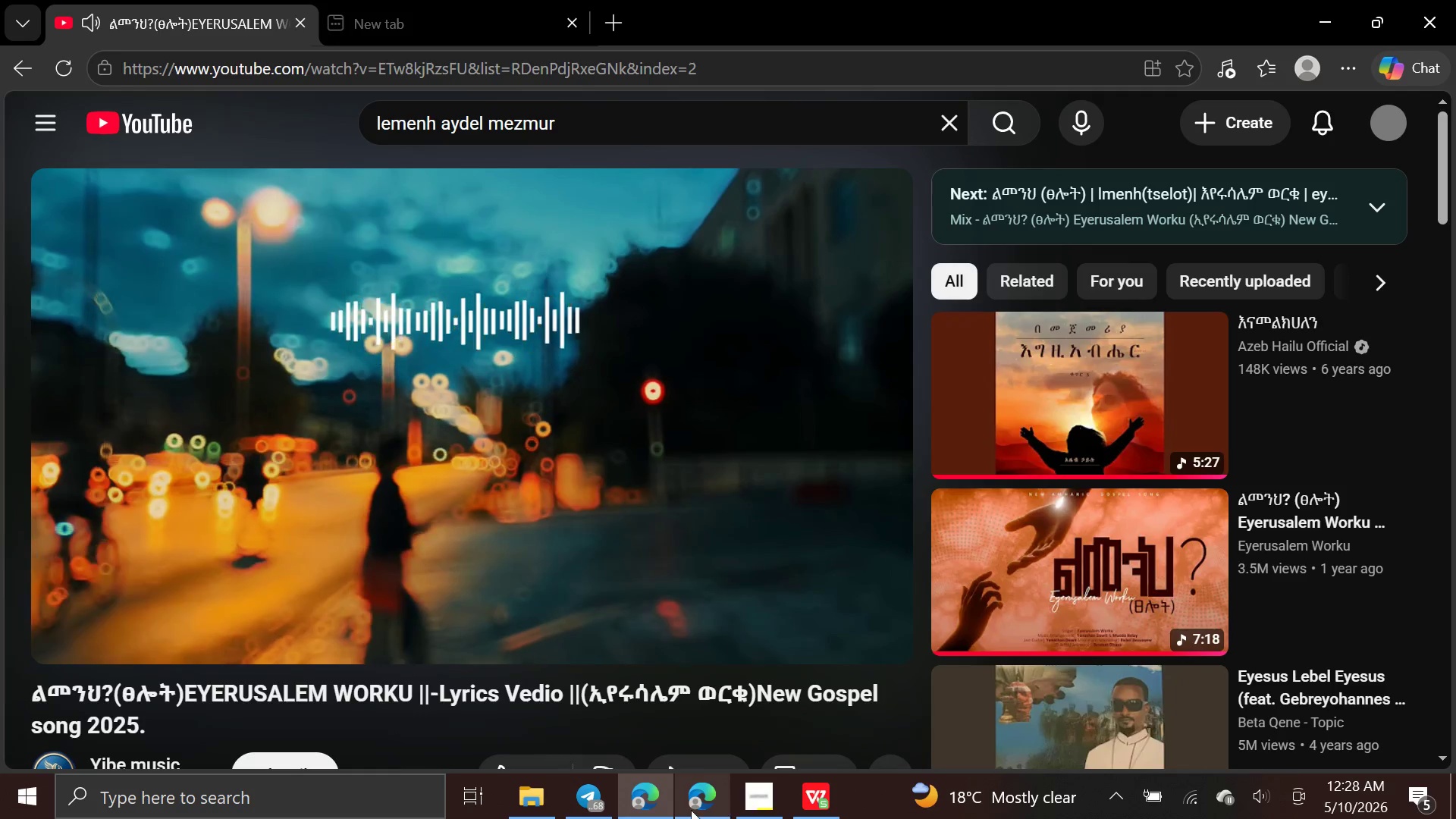 
left_click([683, 808])
 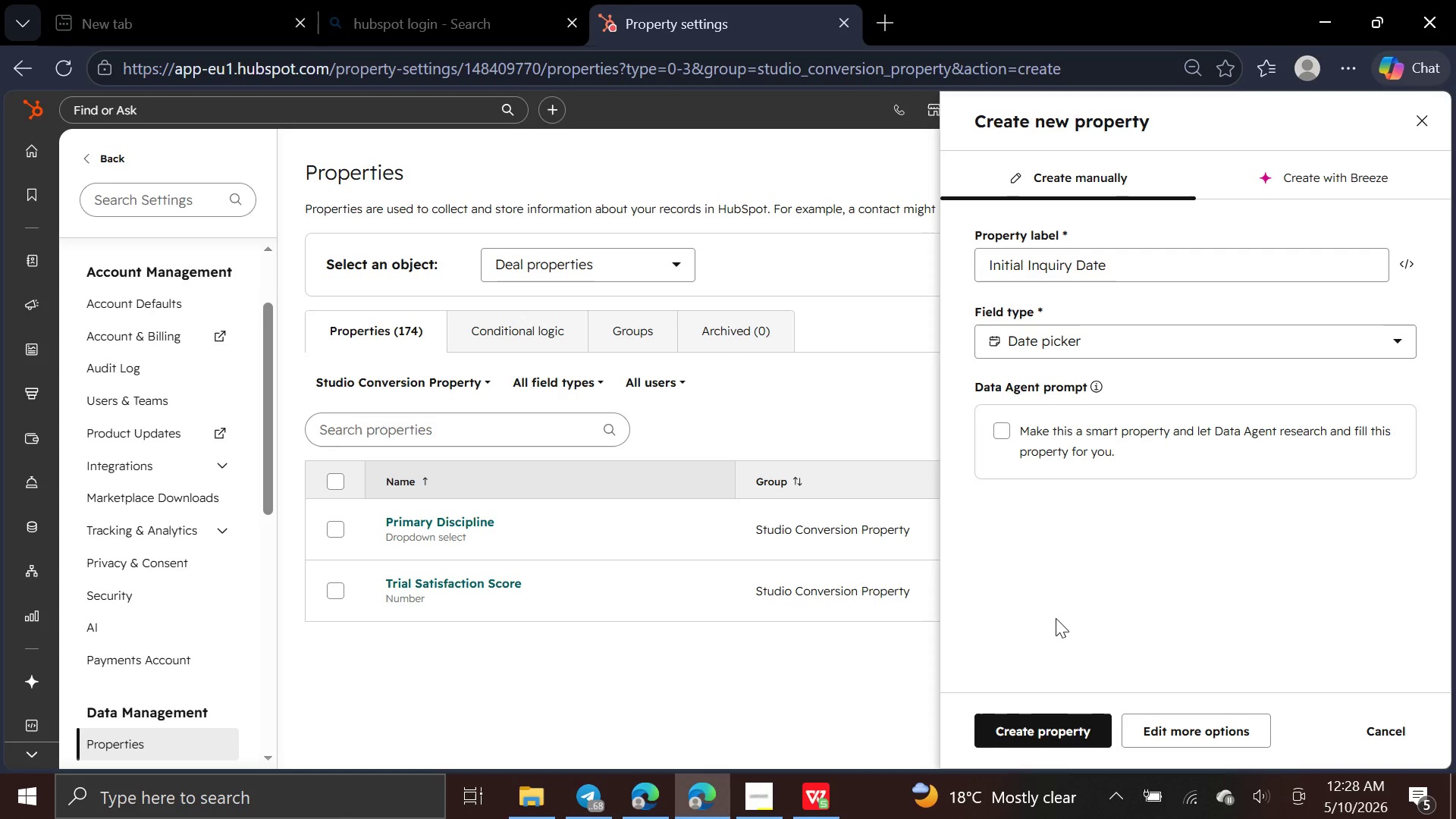 
key(PrintScreen)
 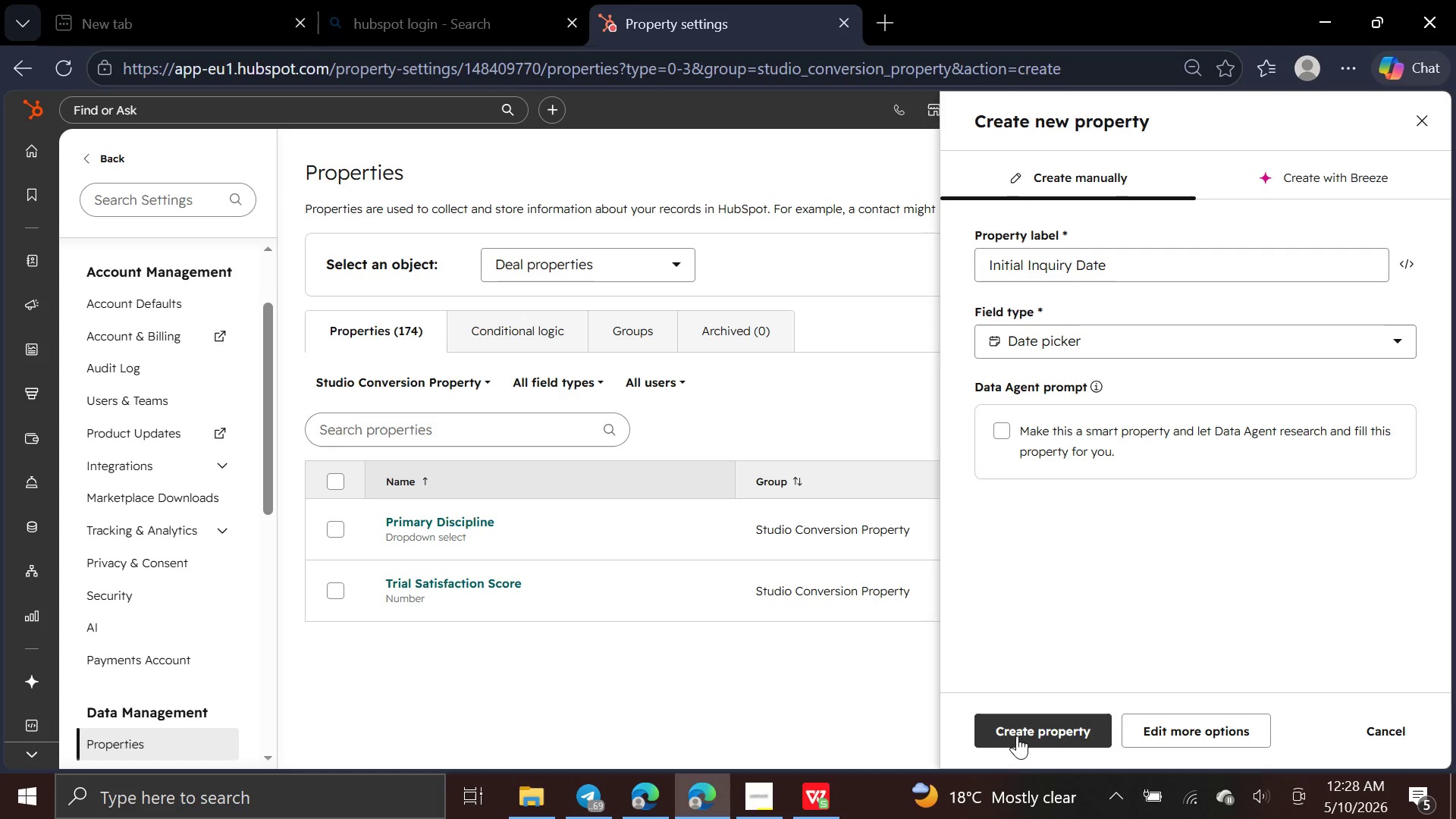 
left_click([1017, 736])
 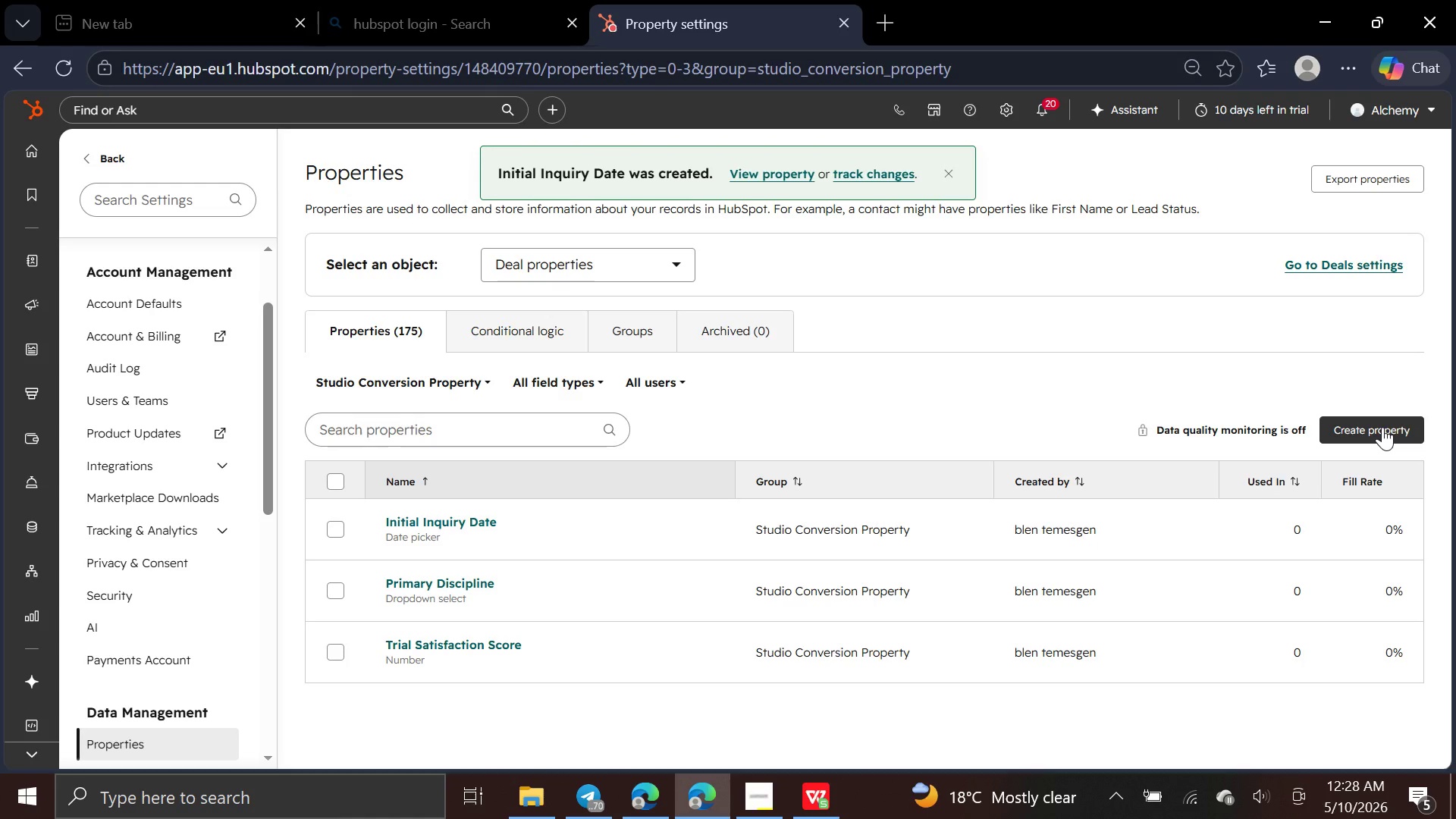 
wait(5.67)
 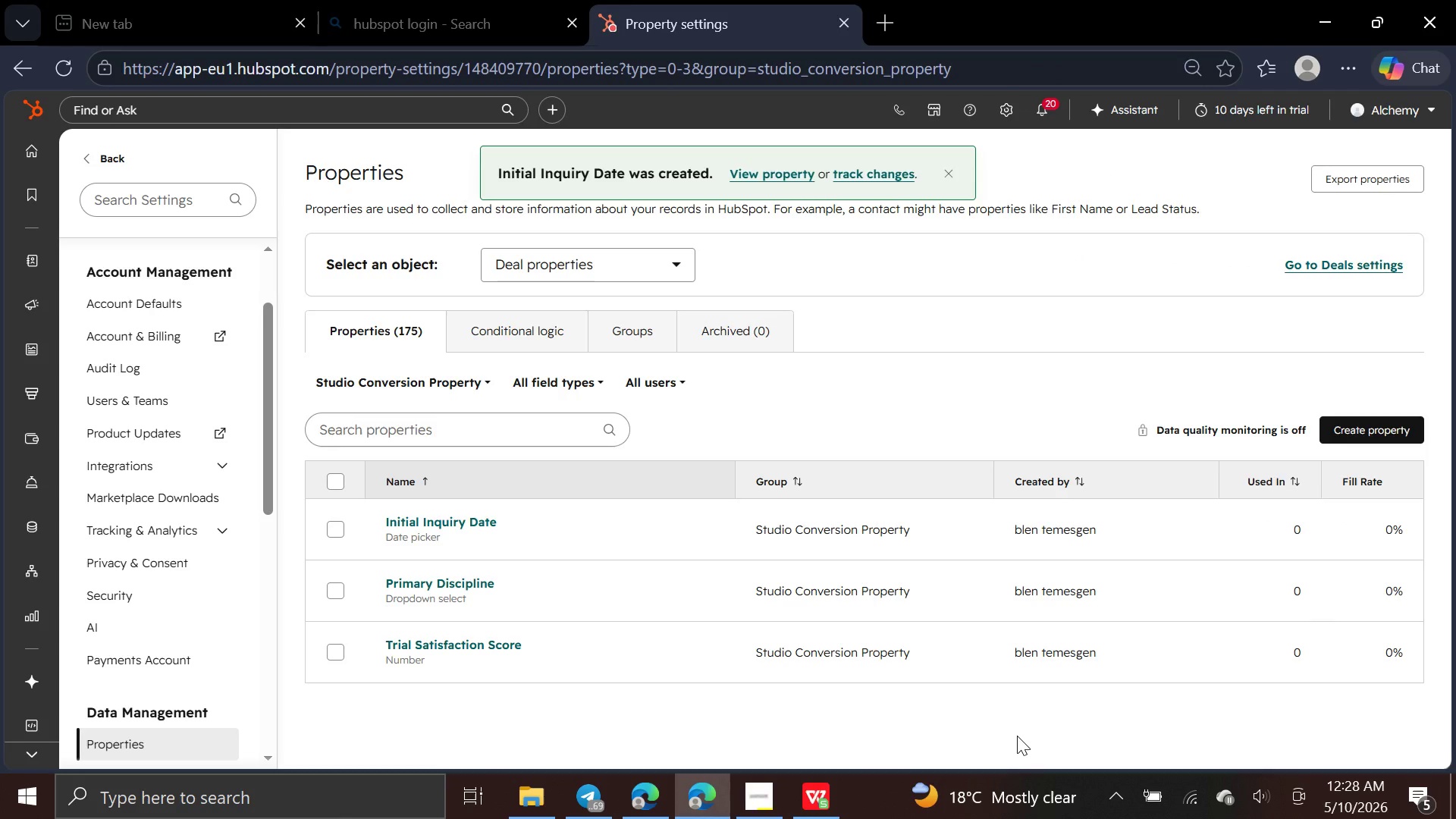 
left_click([1382, 427])
 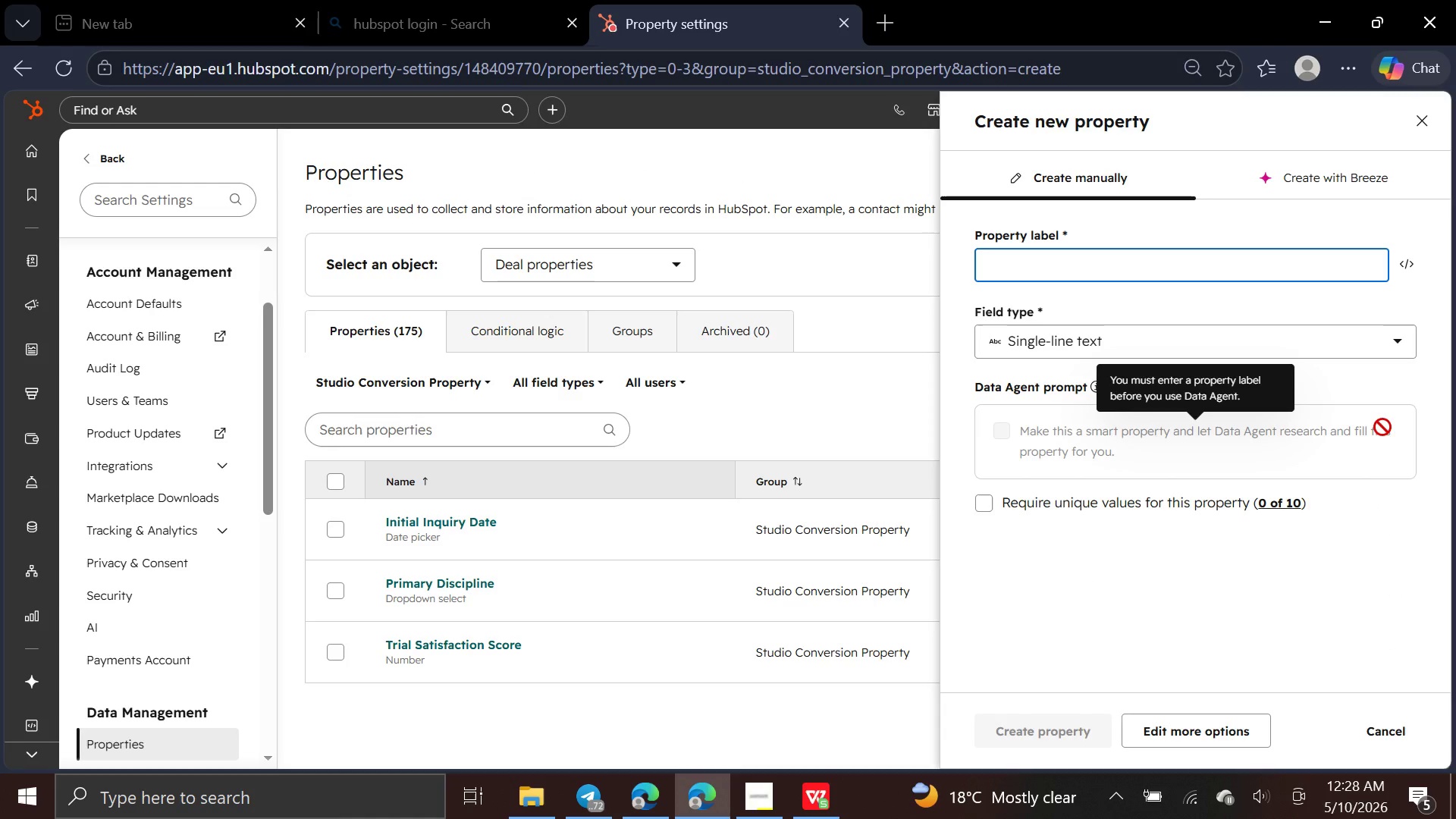 
wait(6.05)
 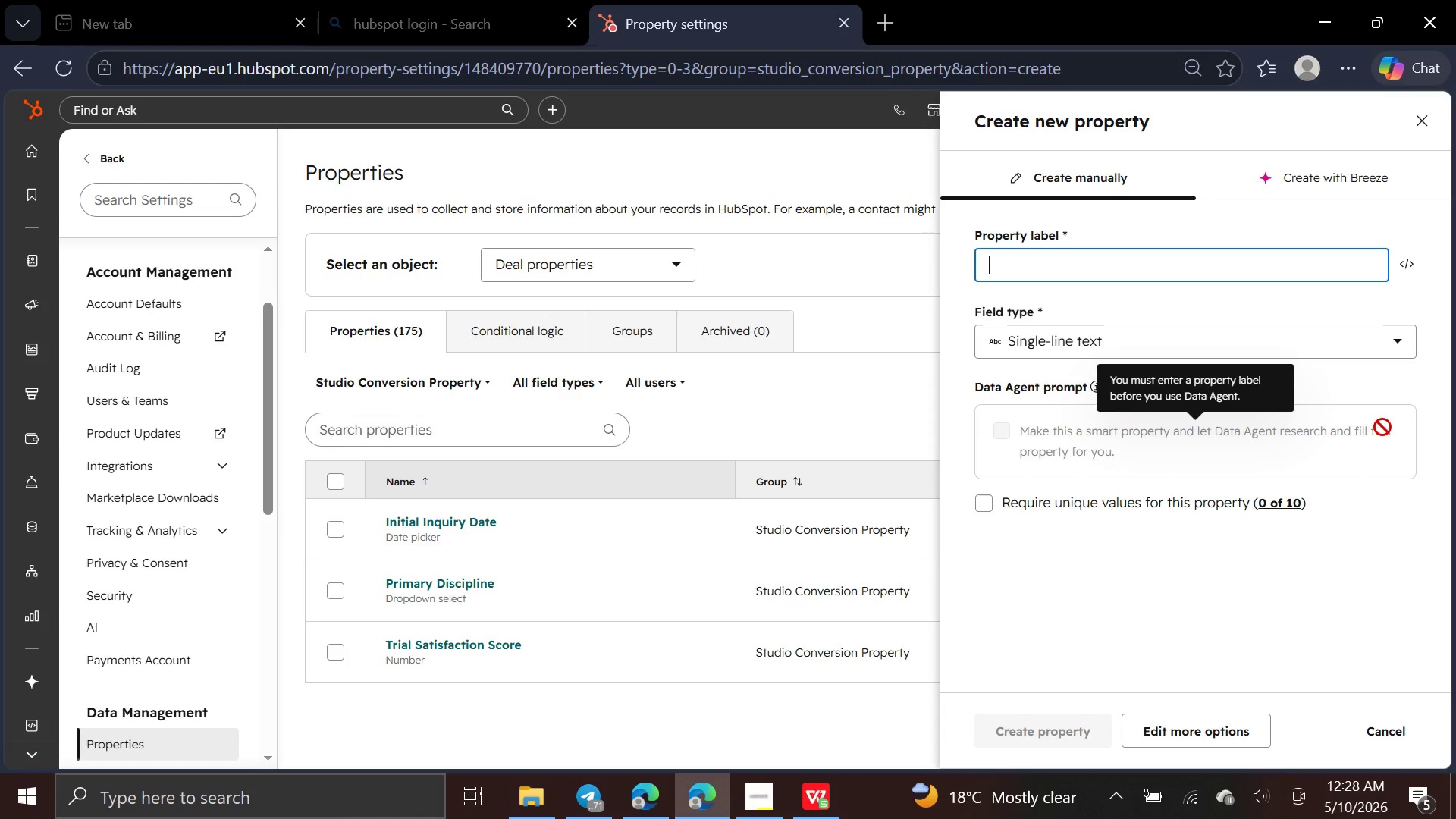 
type(Trial )
 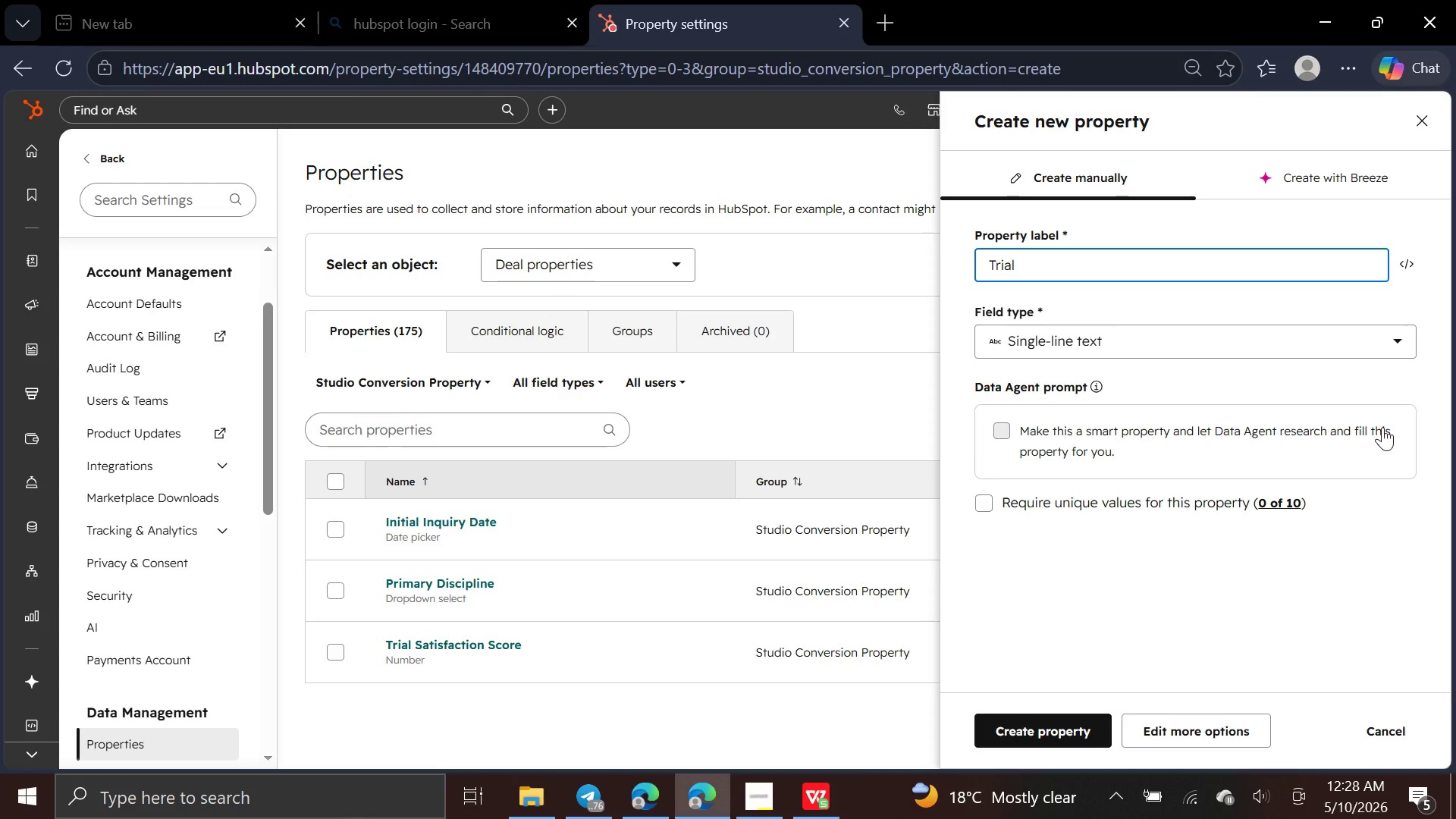 
type(Date)
 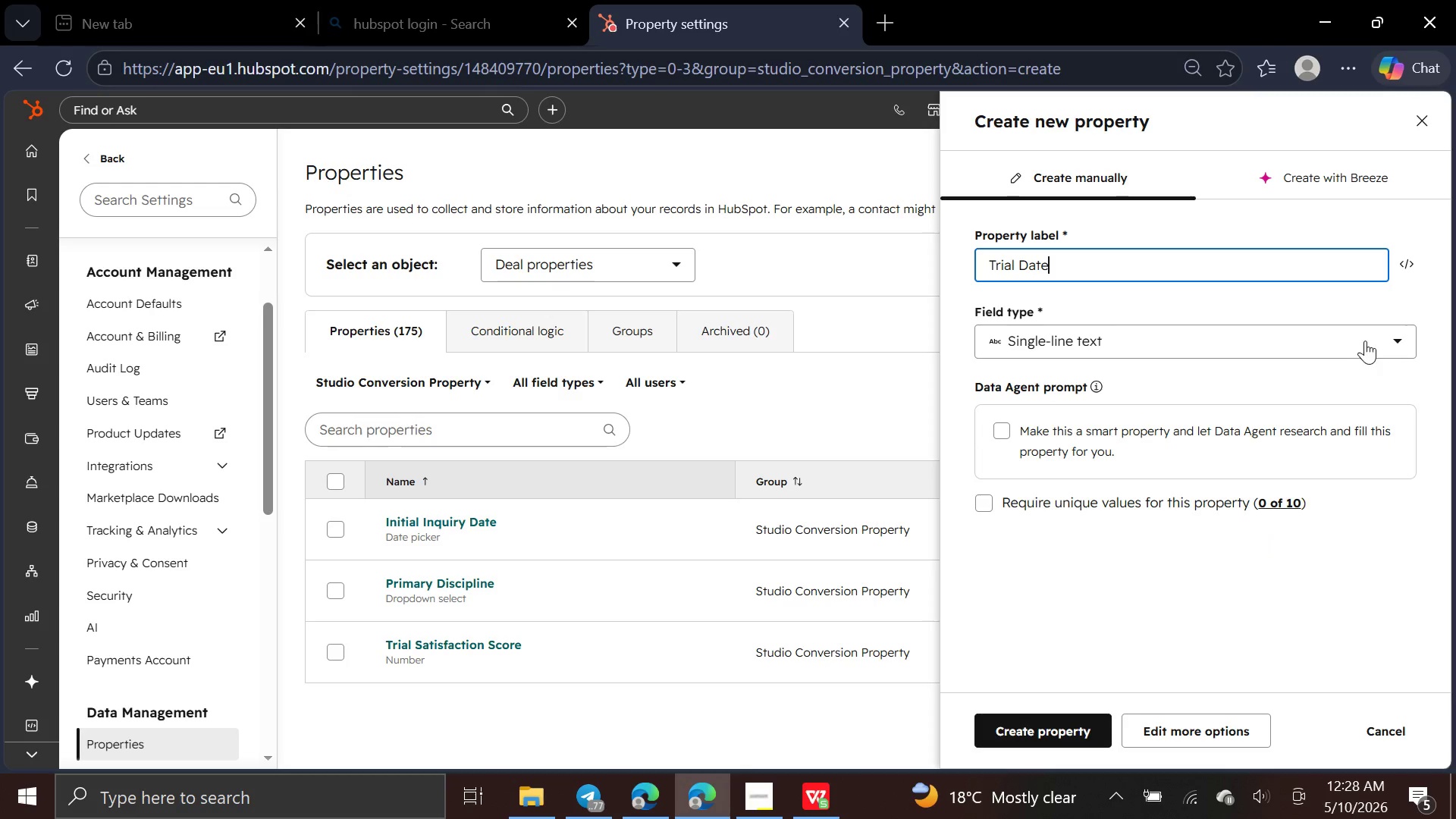 
left_click([1368, 337])
 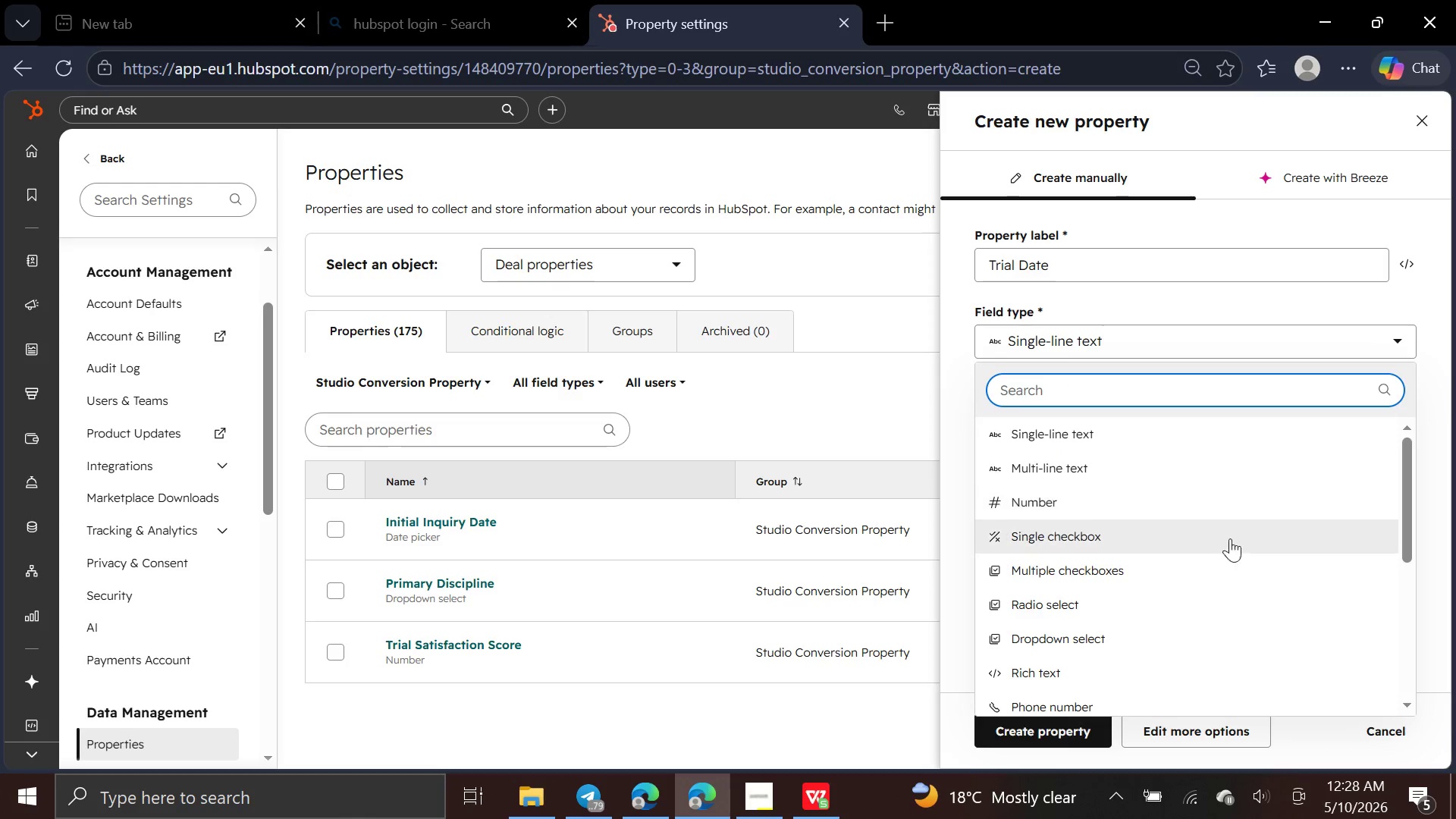 
mouse_move([1200, 656])
 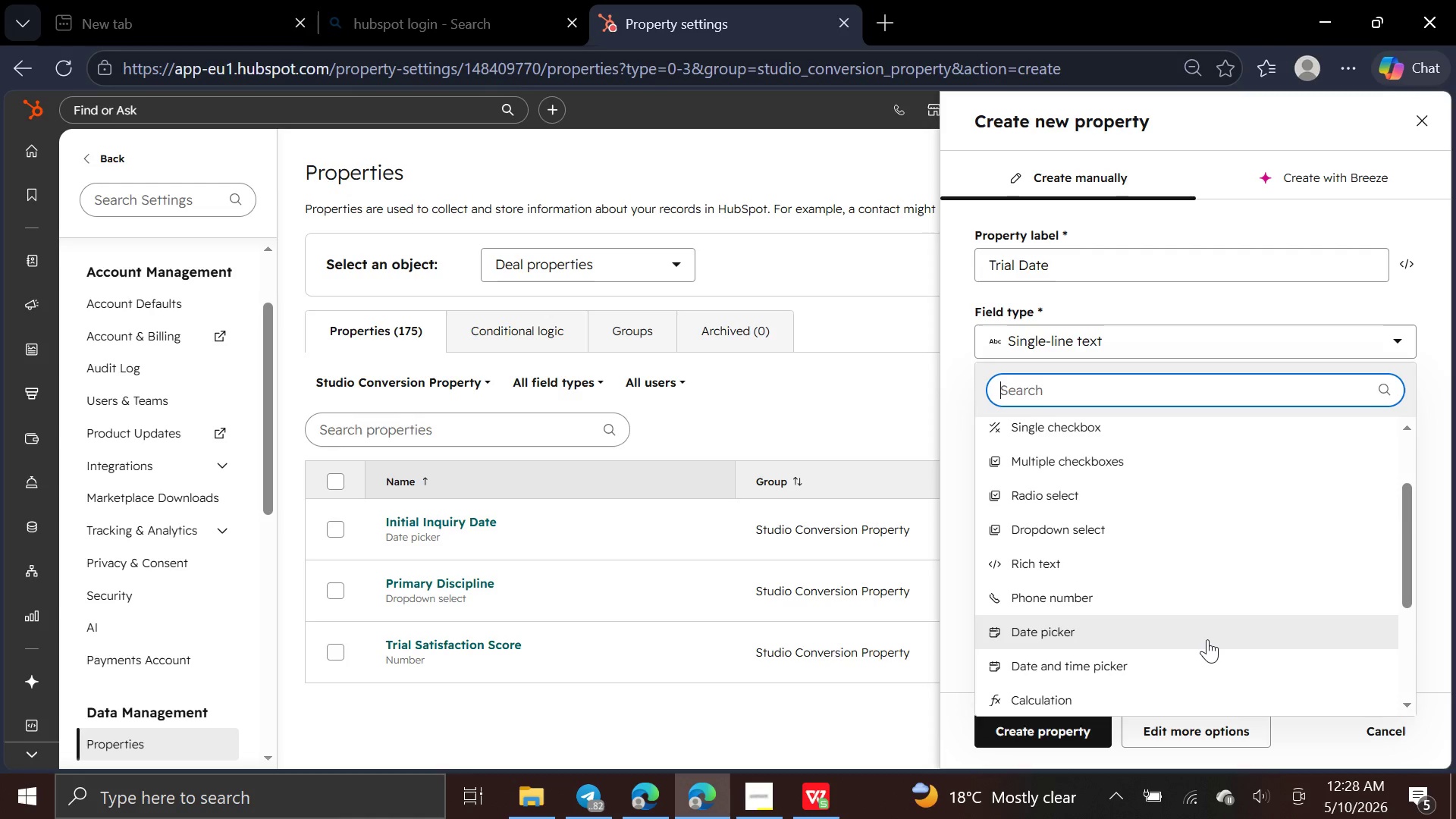 
left_click([1207, 639])
 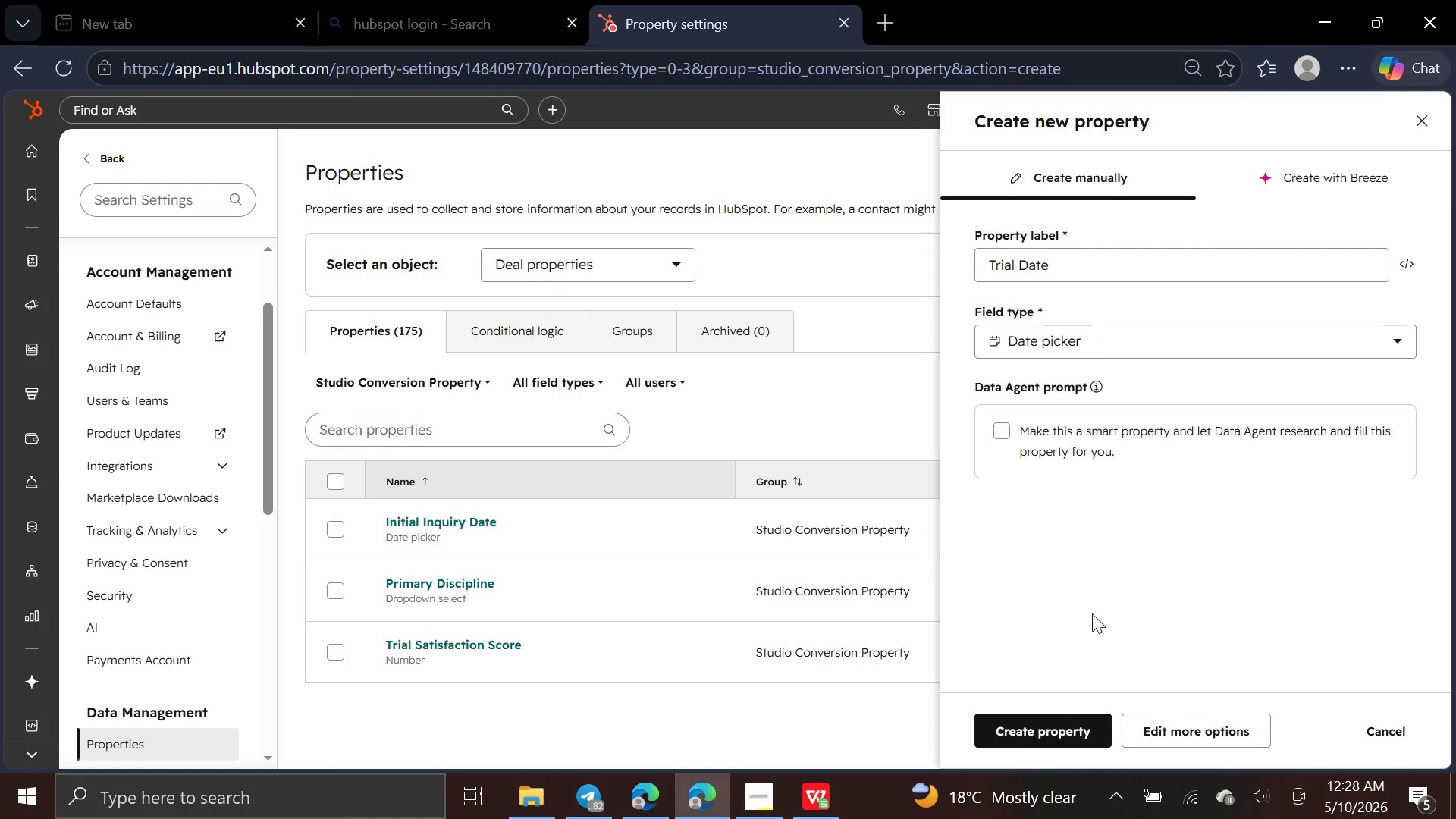 
key(PrintScreen)
 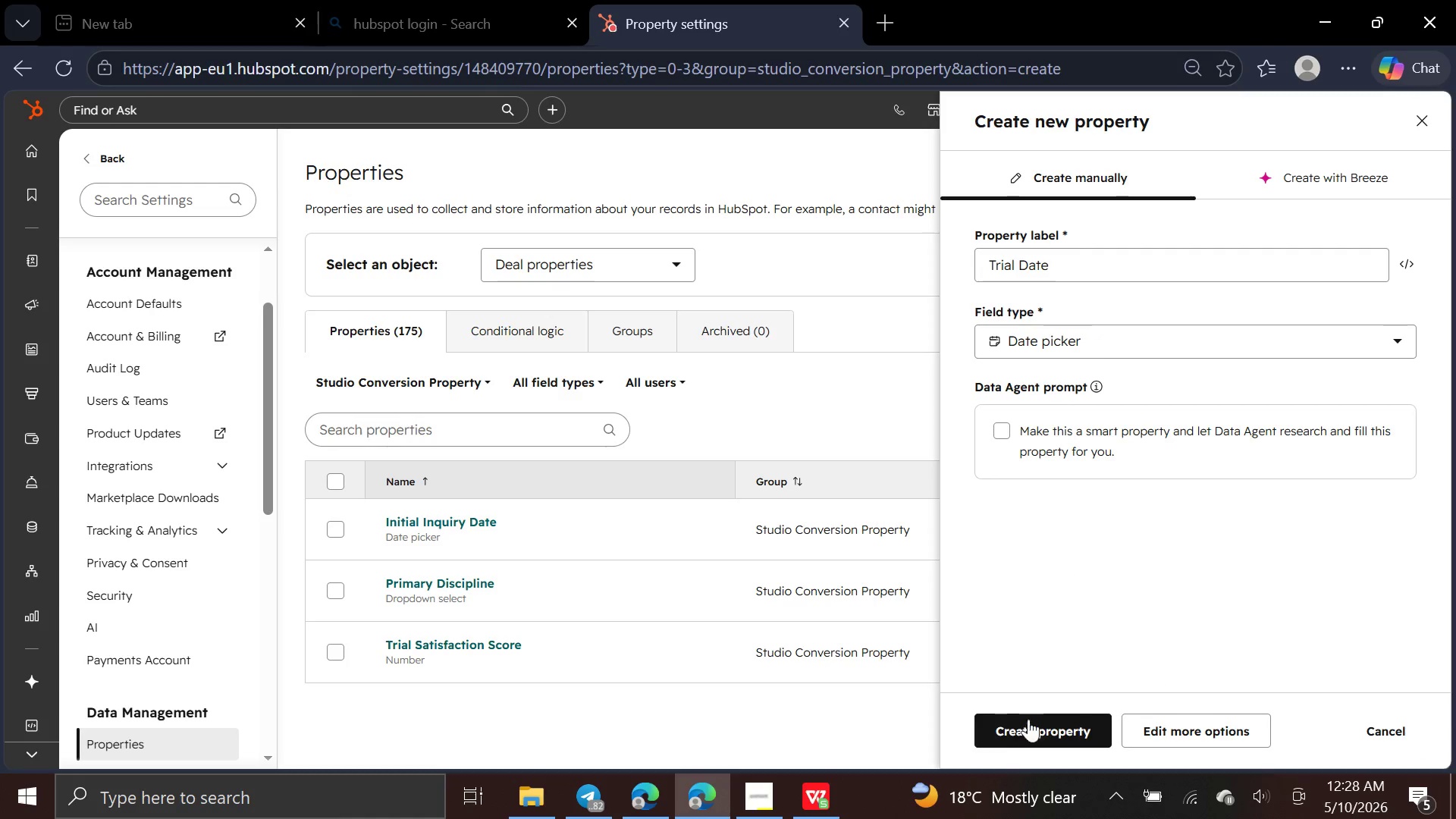 
left_click([1025, 727])
 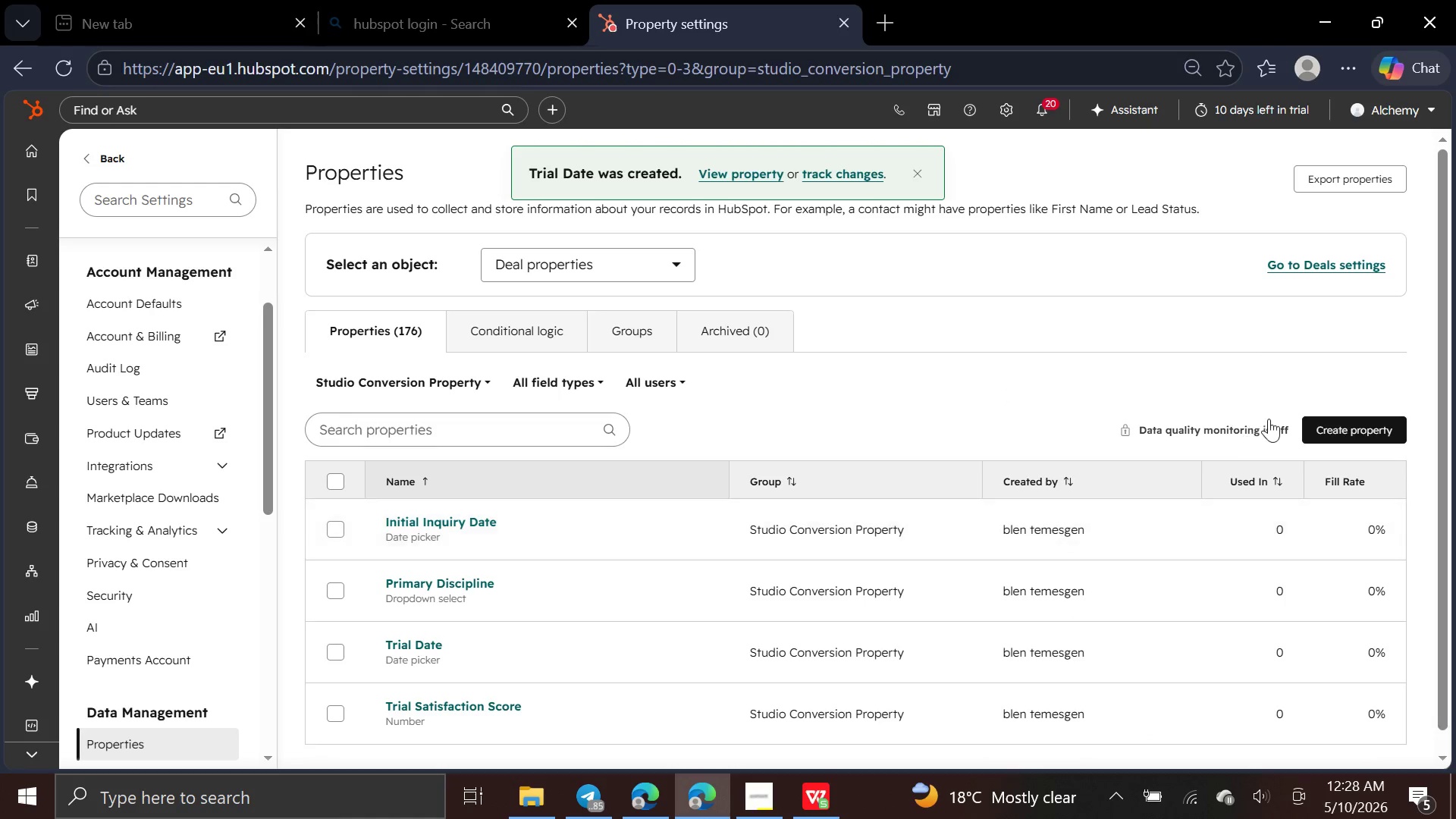 
left_click([1325, 422])
 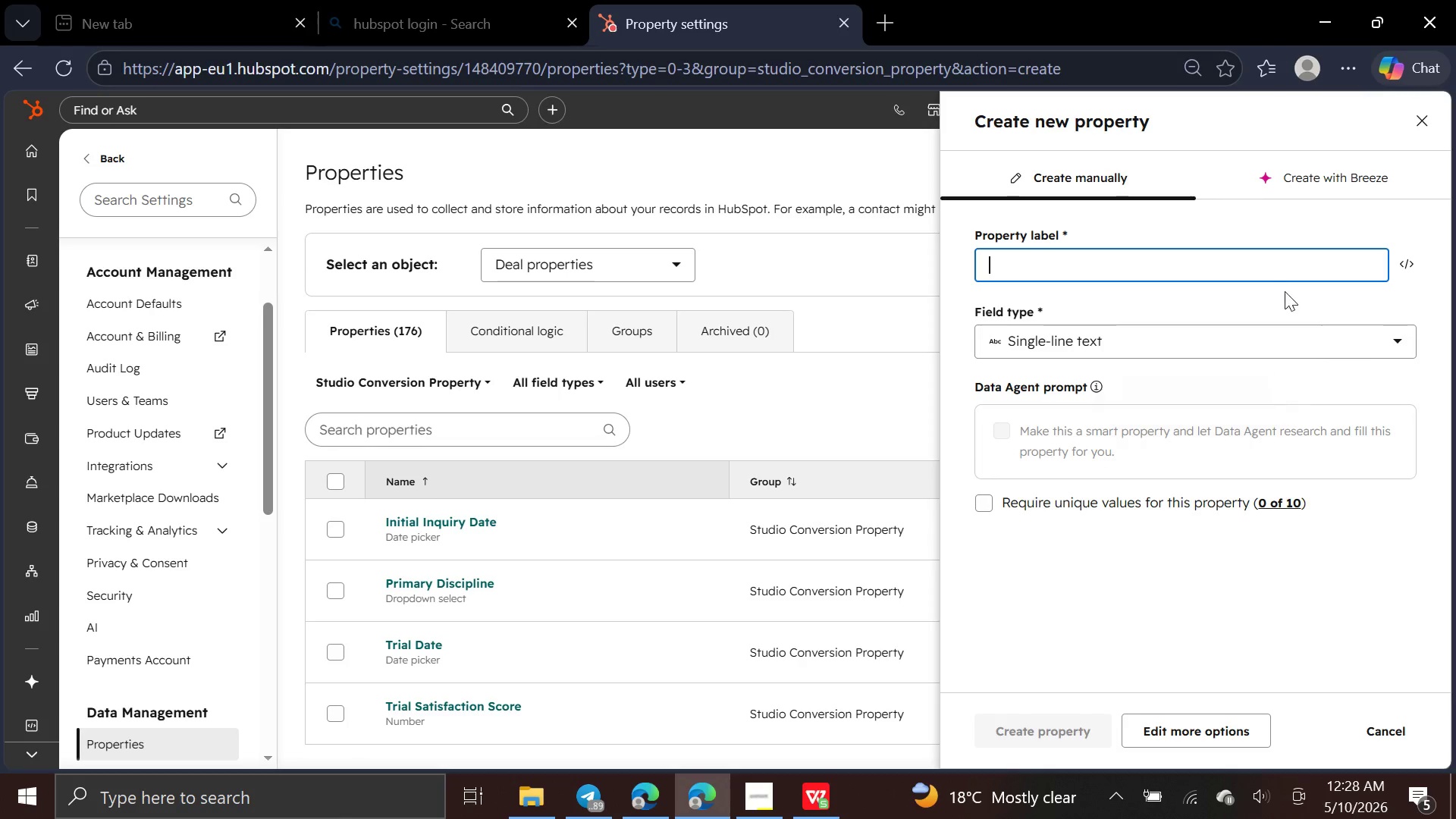 
wait(5.62)
 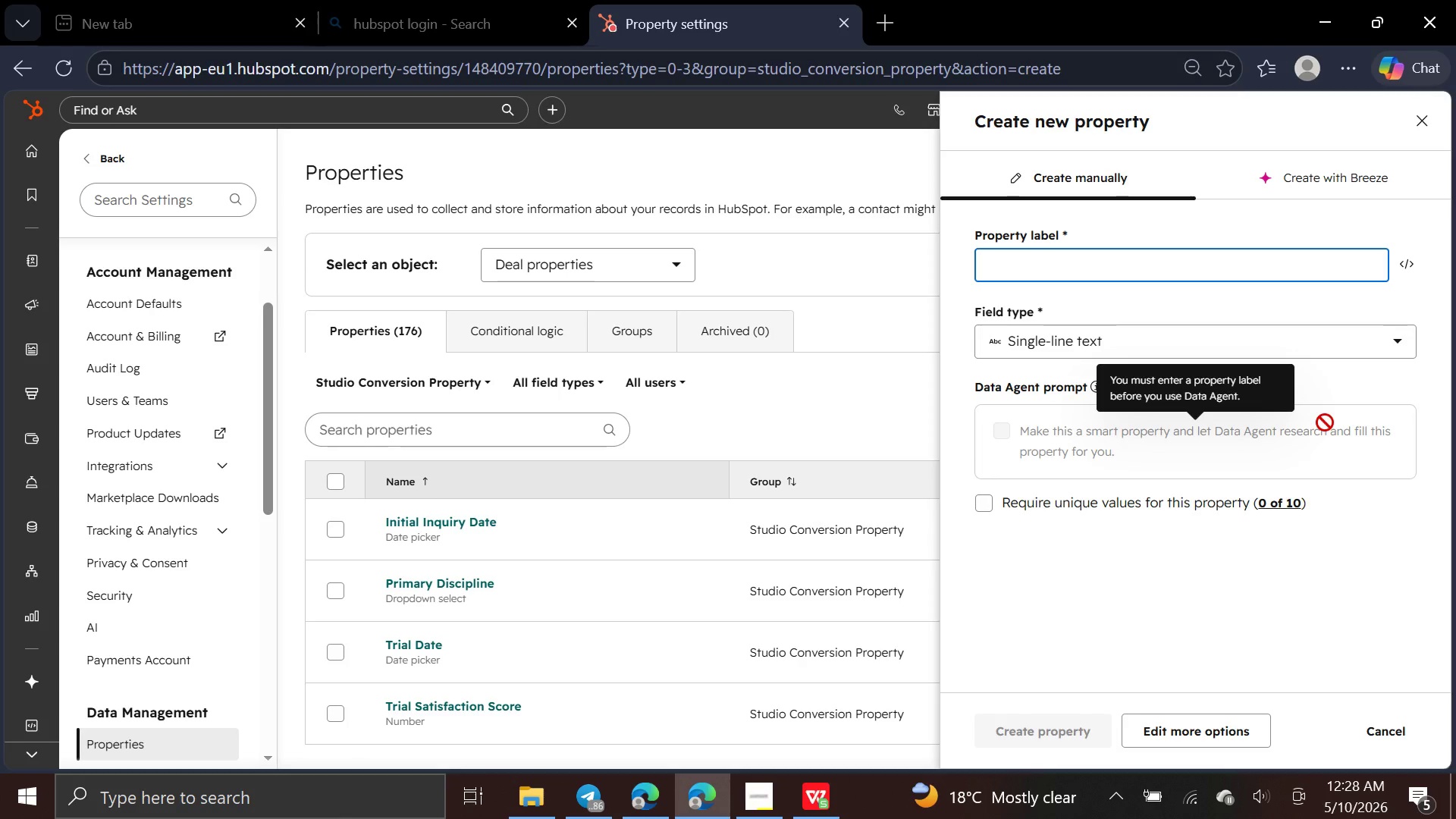 
type(Estimated Monthly Value)
 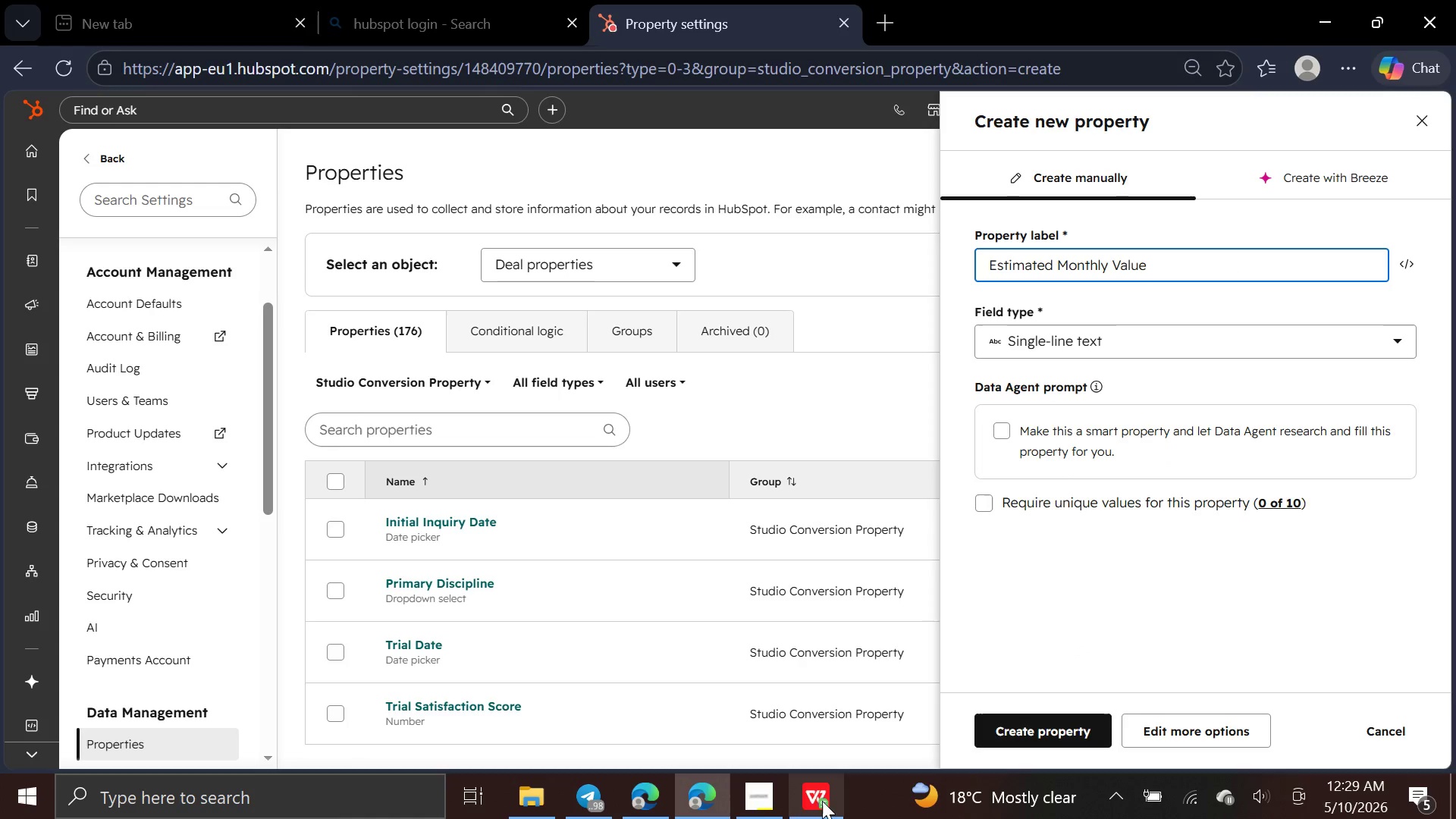 
left_click([749, 792])